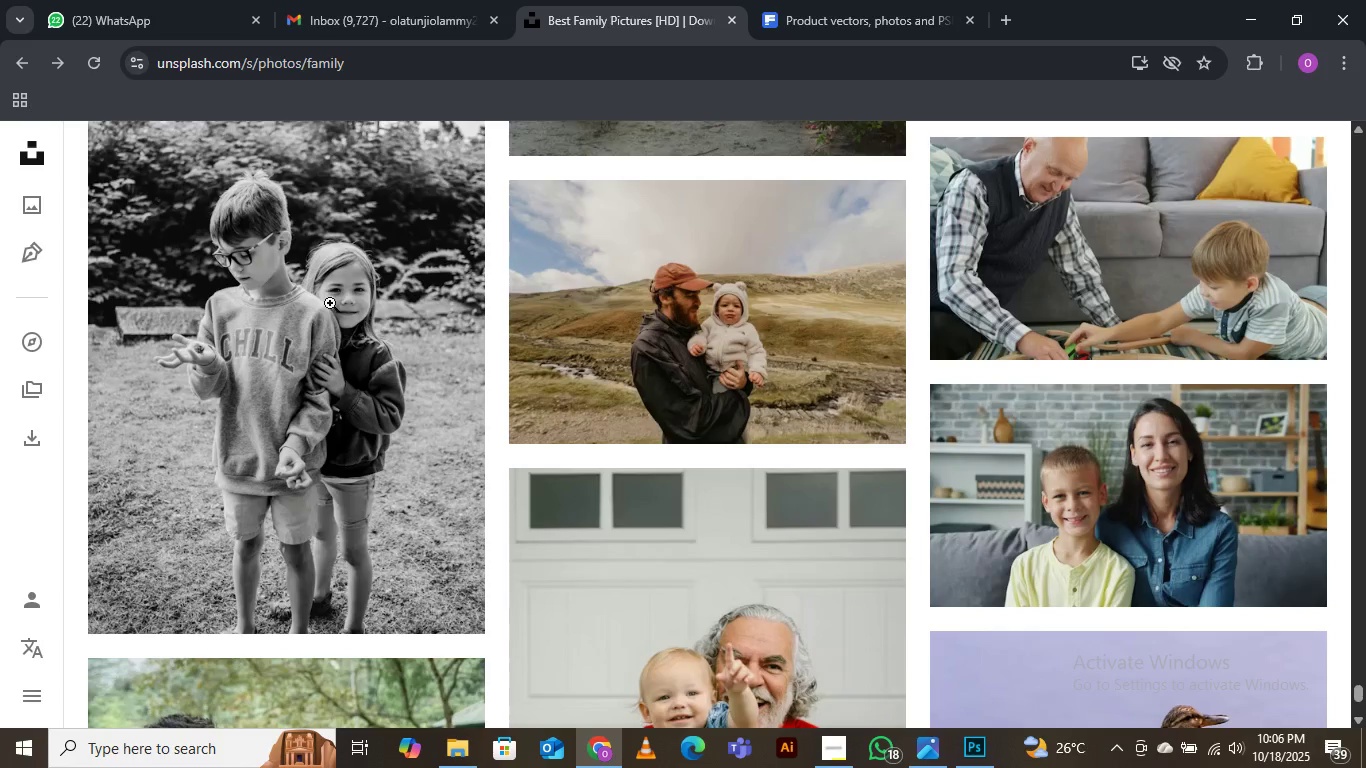 
scroll: coordinate [0, 358], scroll_direction: down, amount: 4.0
 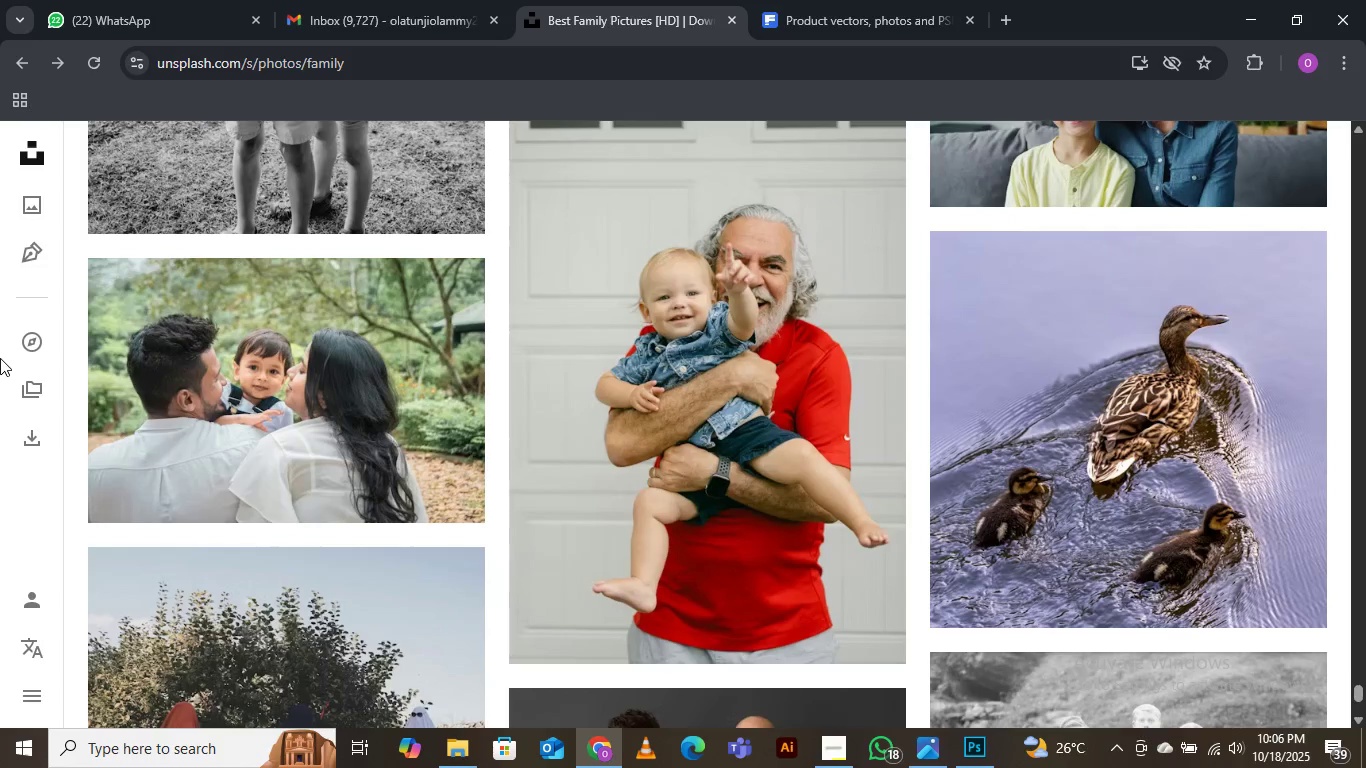 
scroll: coordinate [0, 358], scroll_direction: up, amount: 1.0
 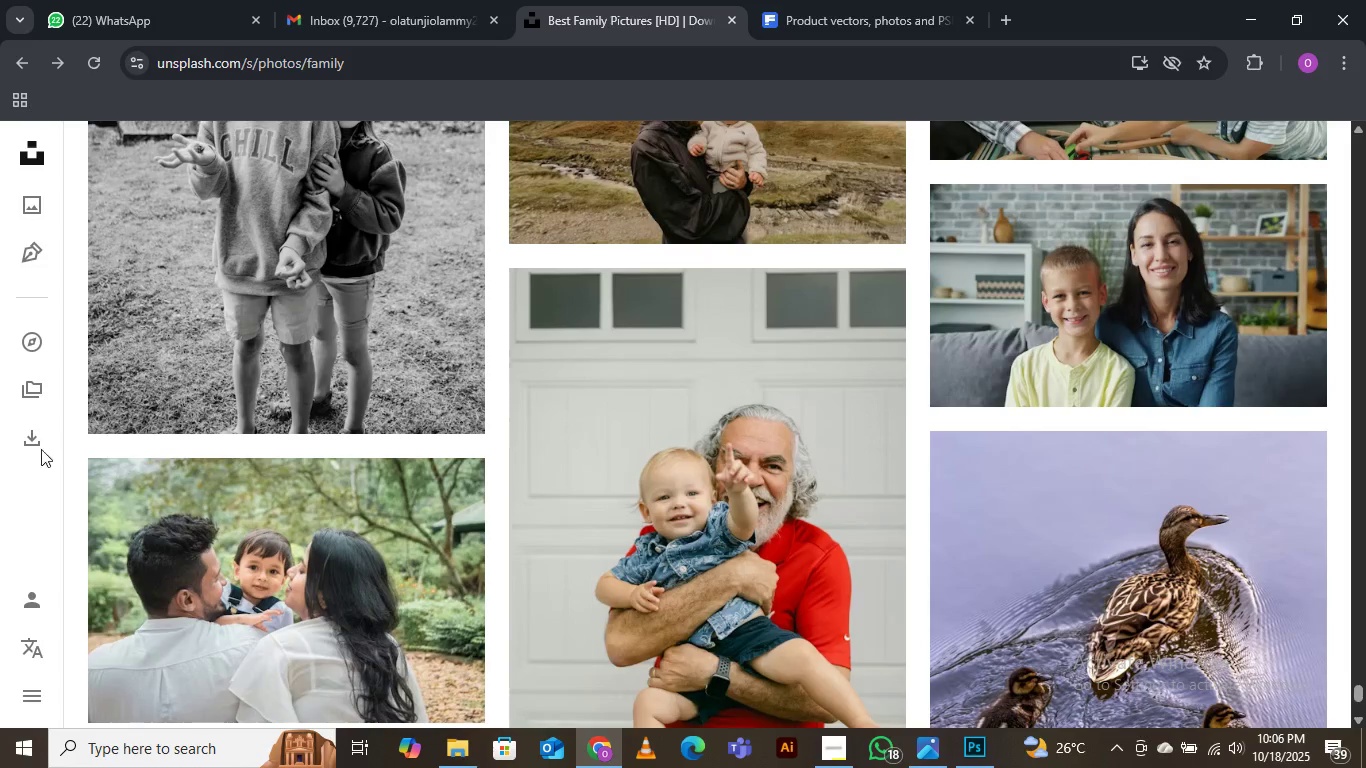 
scroll: coordinate [1, 509], scroll_direction: none, amount: 0.0
 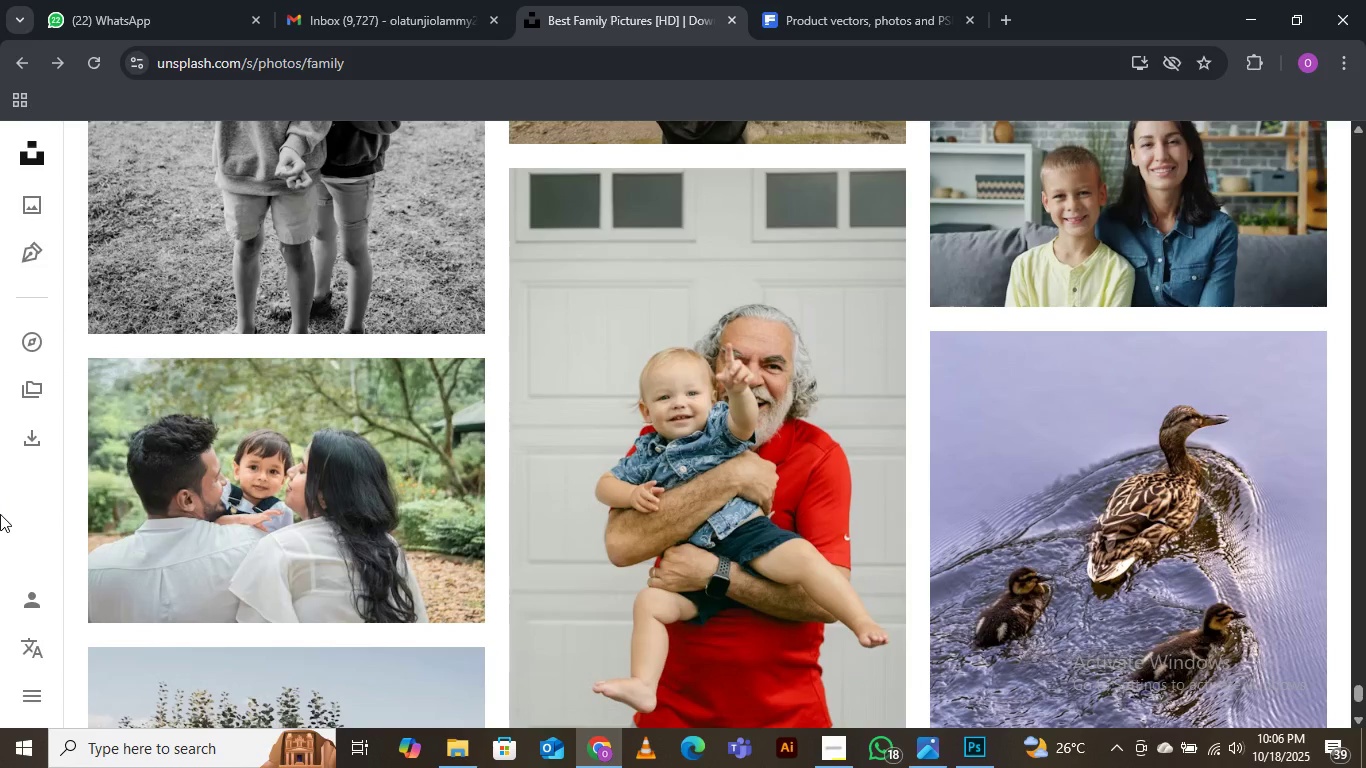 
wait(5.19)
 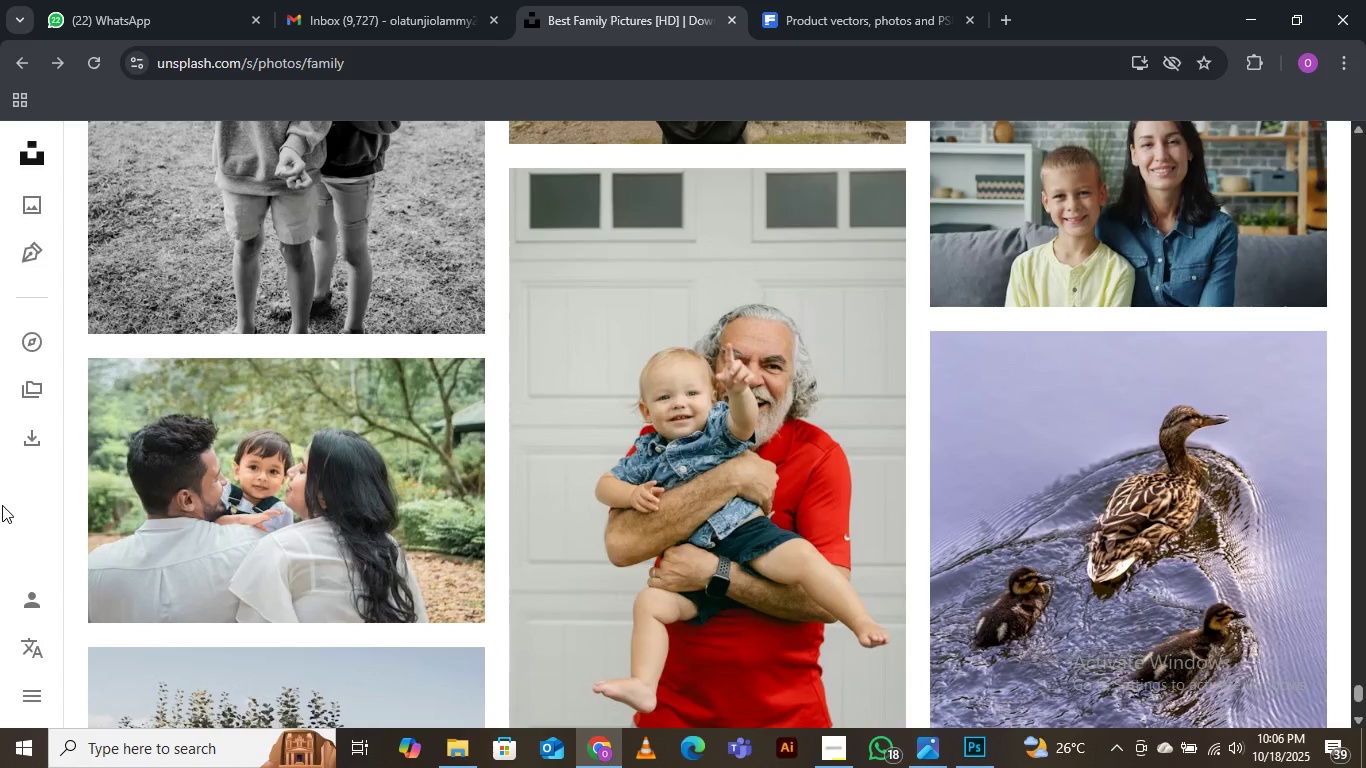 
scroll: coordinate [0, 515], scroll_direction: down, amount: 11.0
 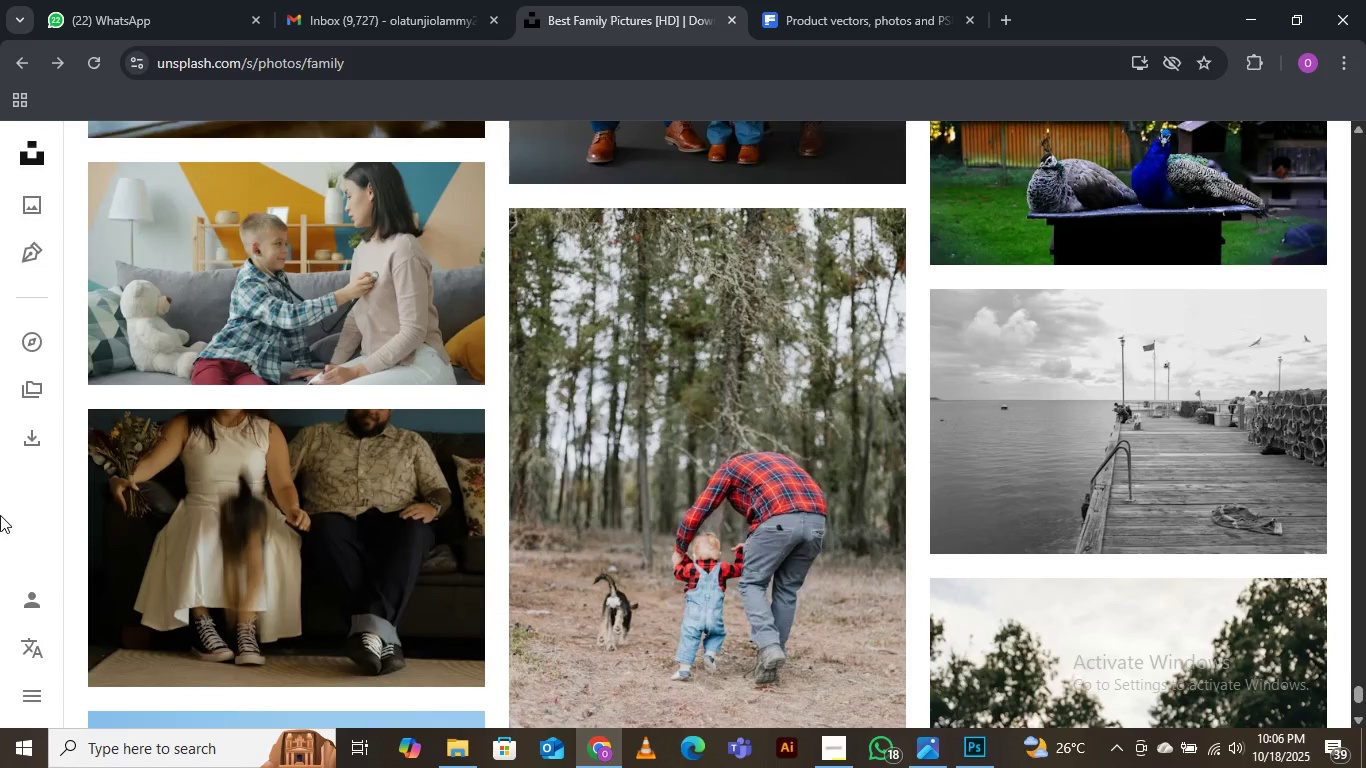 
scroll: coordinate [0, 515], scroll_direction: up, amount: 1.0
 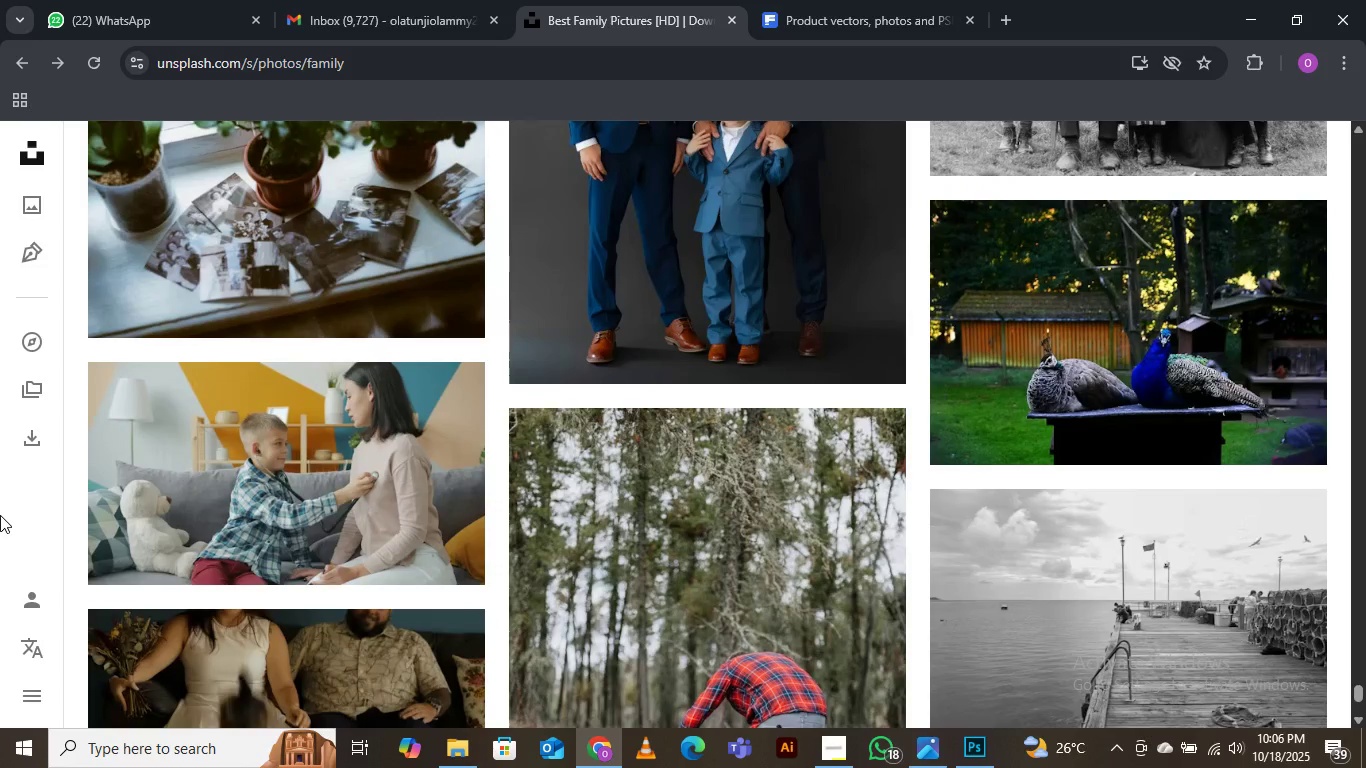 
scroll: coordinate [0, 515], scroll_direction: down, amount: 4.0
 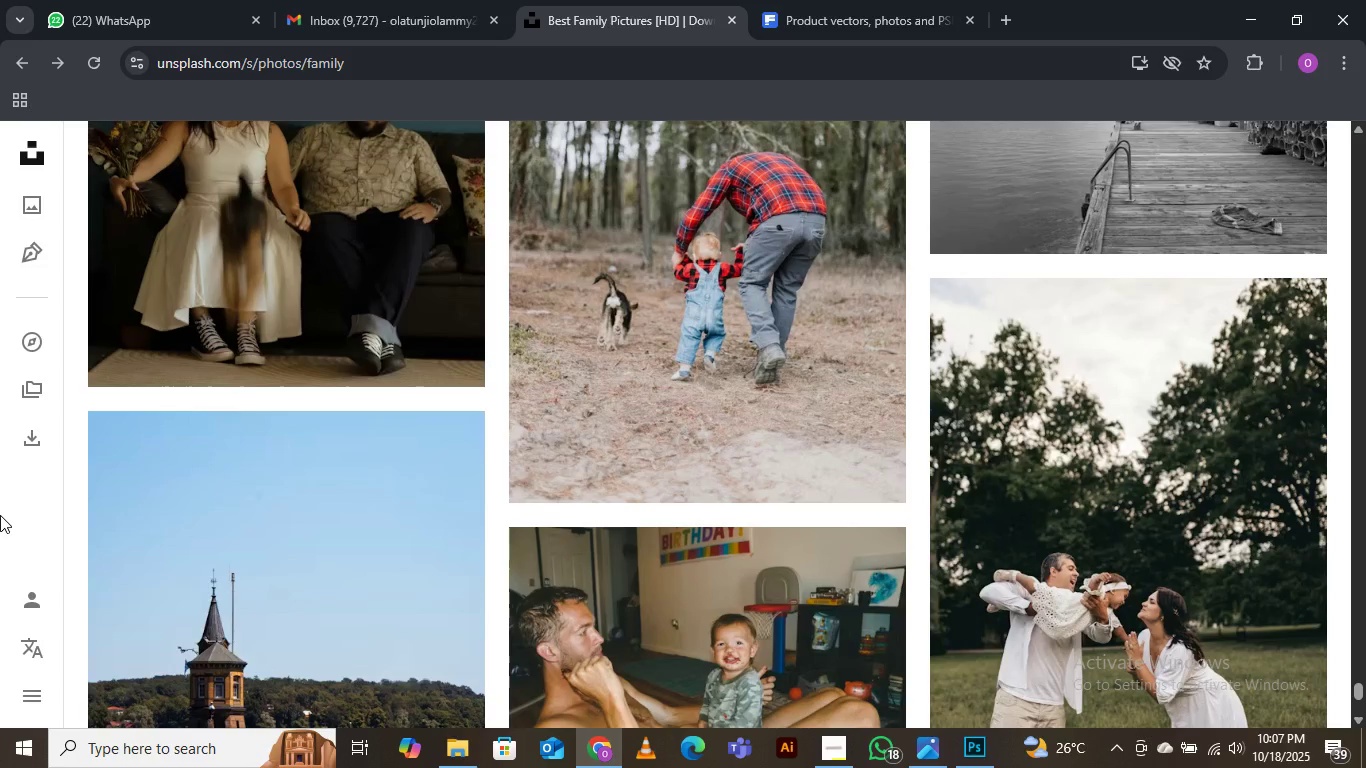 
scroll: coordinate [0, 515], scroll_direction: none, amount: 0.0
 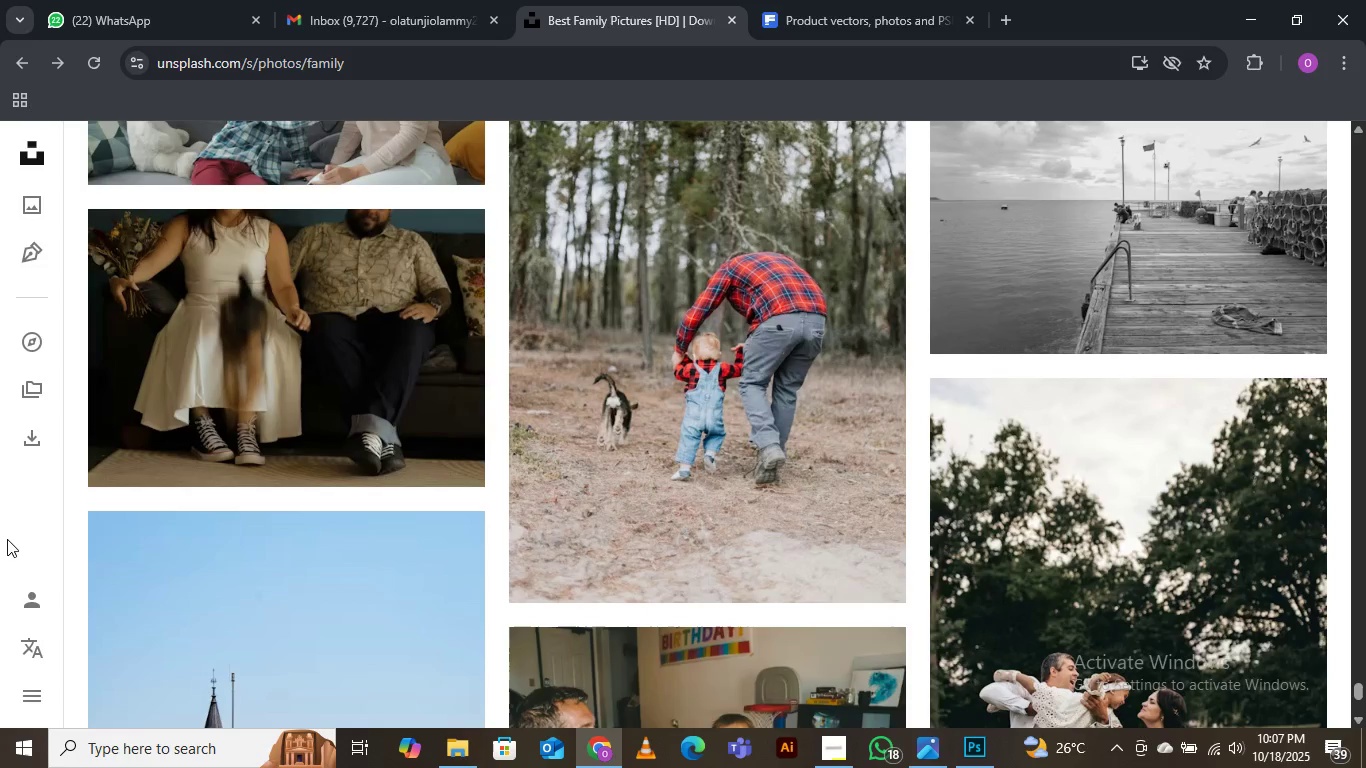 
scroll: coordinate [12, 525], scroll_direction: down, amount: 1.0
 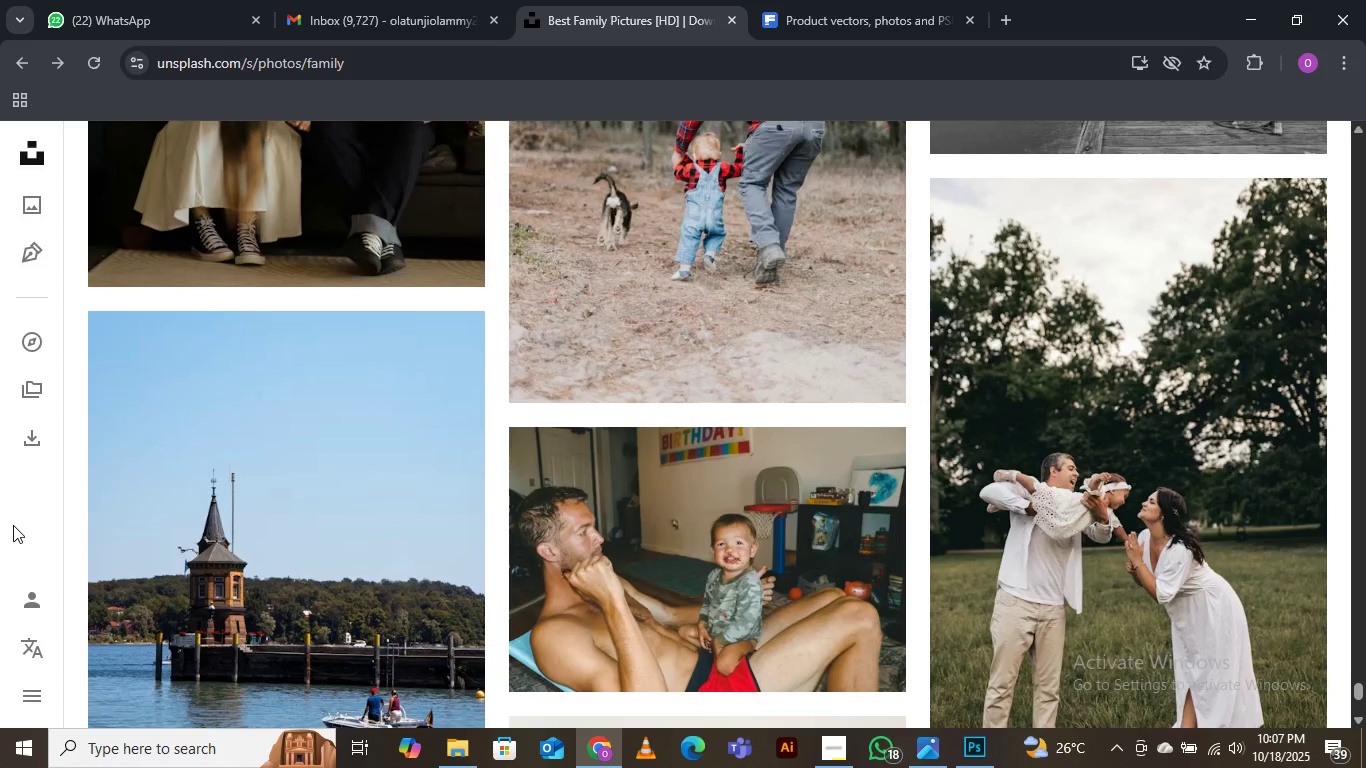 
scroll: coordinate [13, 525], scroll_direction: none, amount: 0.0
 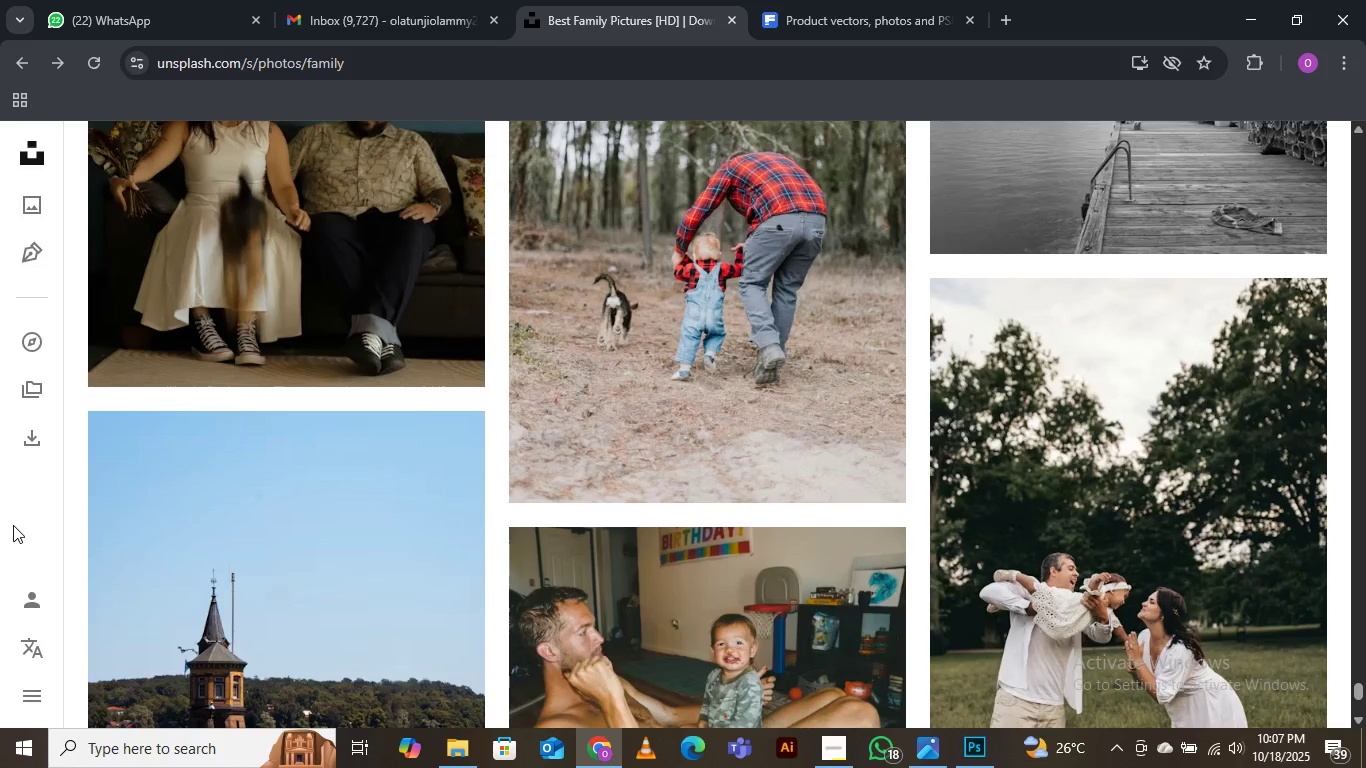 
scroll: coordinate [13, 525], scroll_direction: up, amount: 1.0
 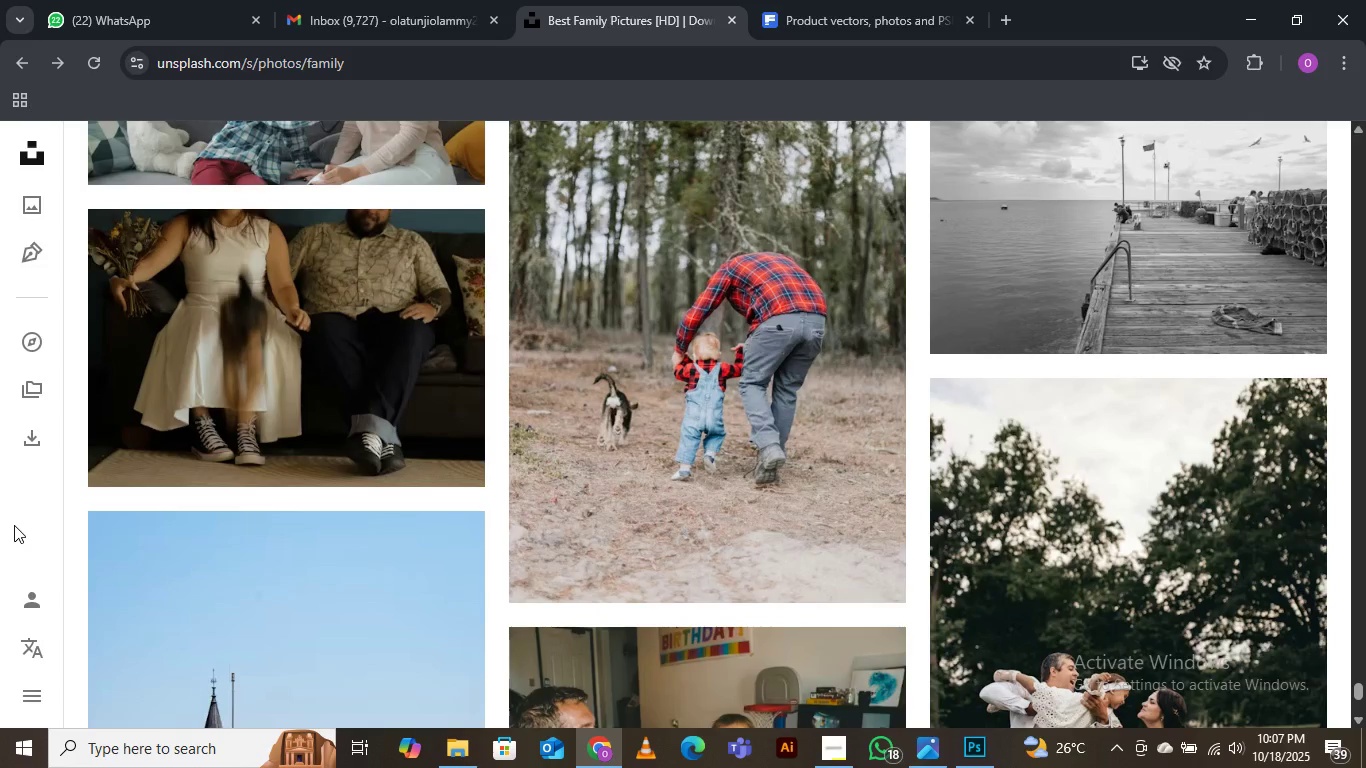 
scroll: coordinate [15, 524], scroll_direction: none, amount: 0.0
 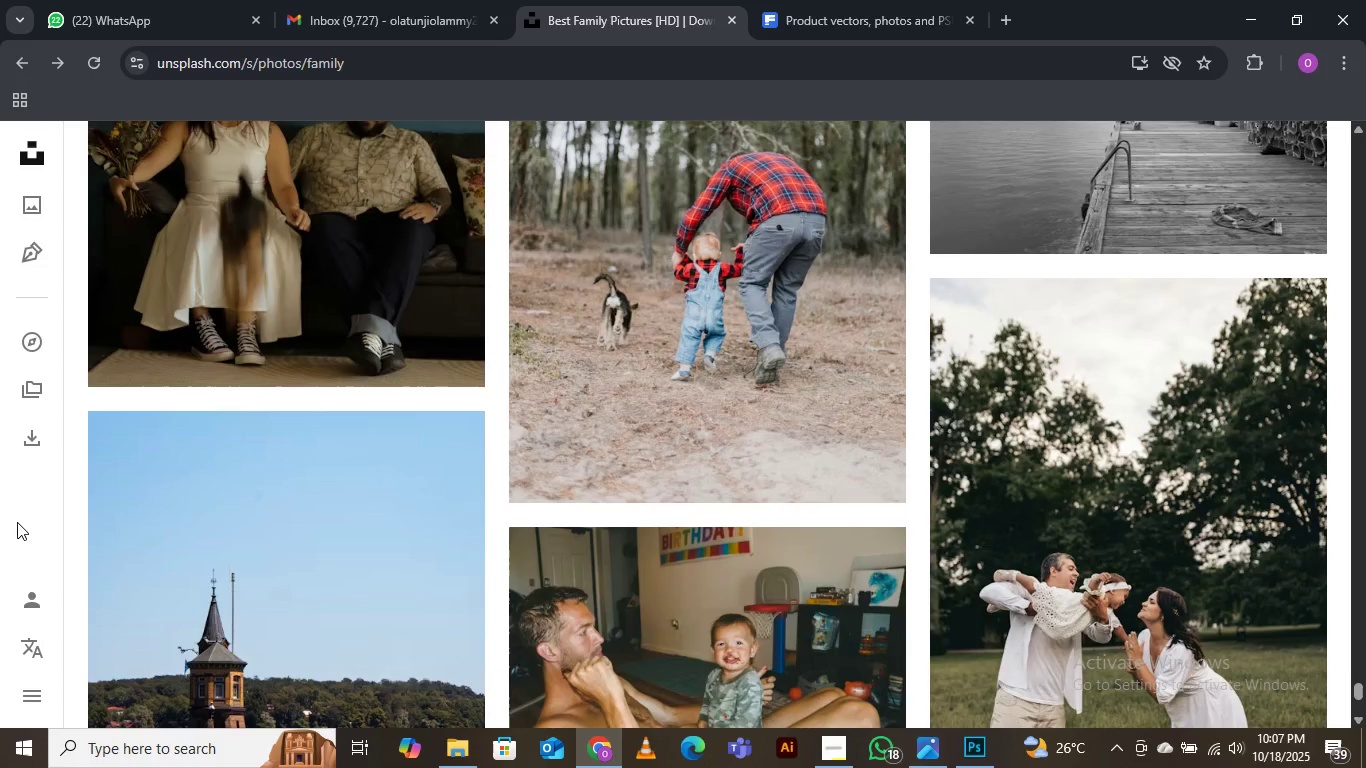 
scroll: coordinate [15, 518], scroll_direction: down, amount: 5.0
 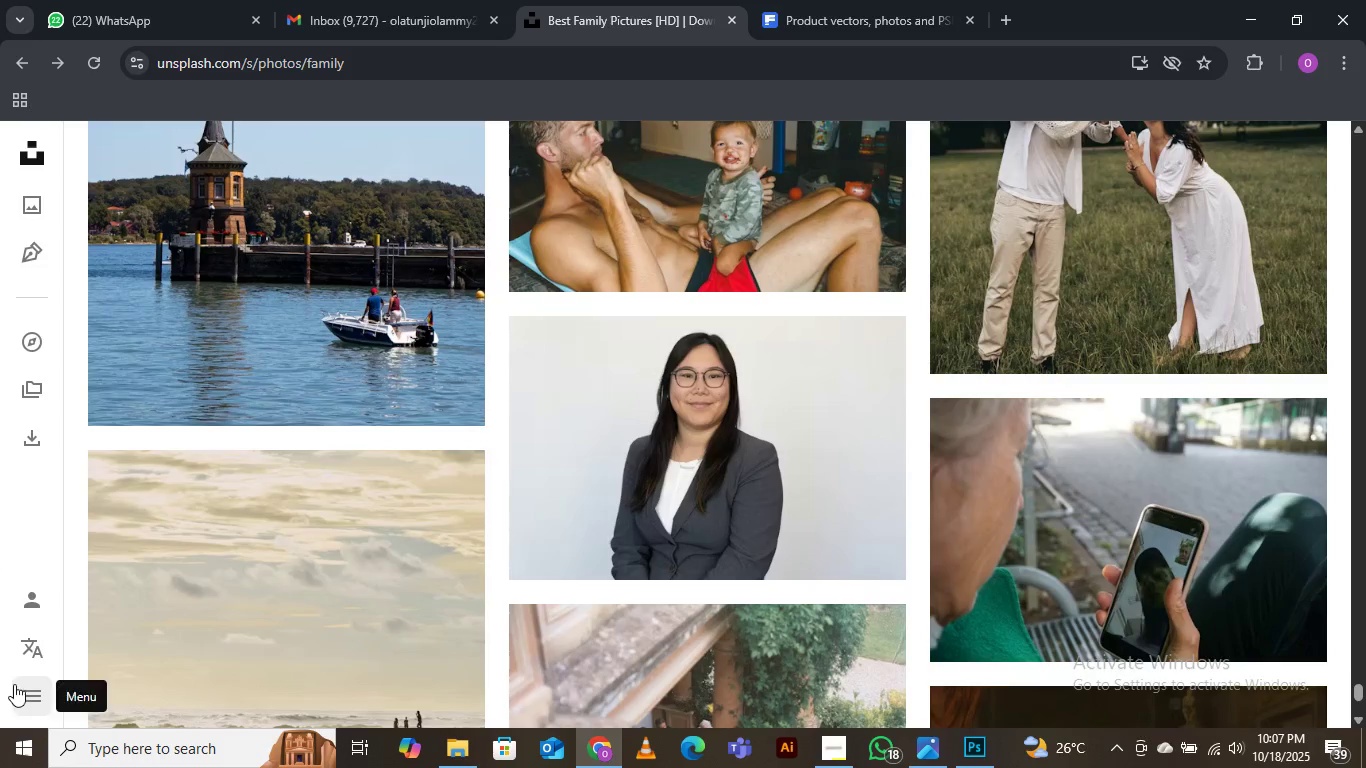 
wait(5.09)
 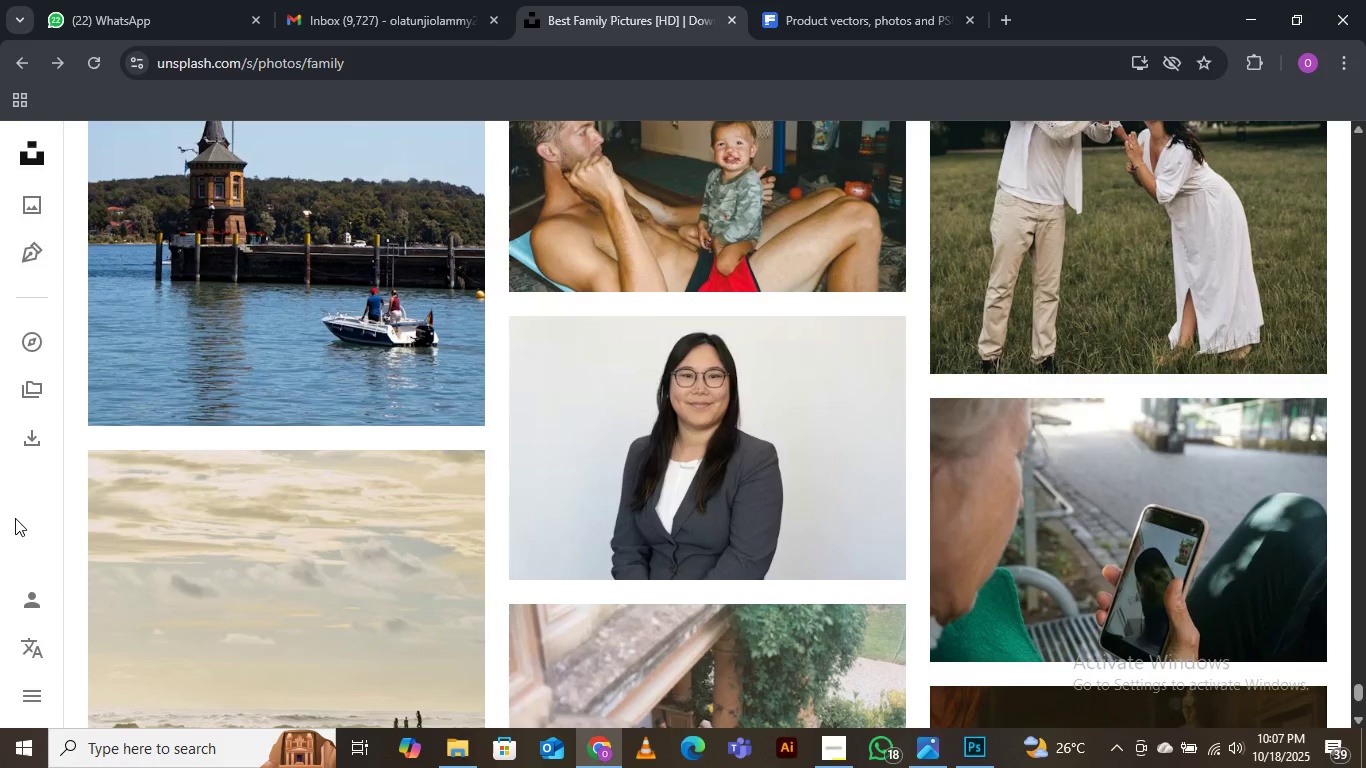 
scroll: coordinate [21, 648], scroll_direction: down, amount: 3.0
 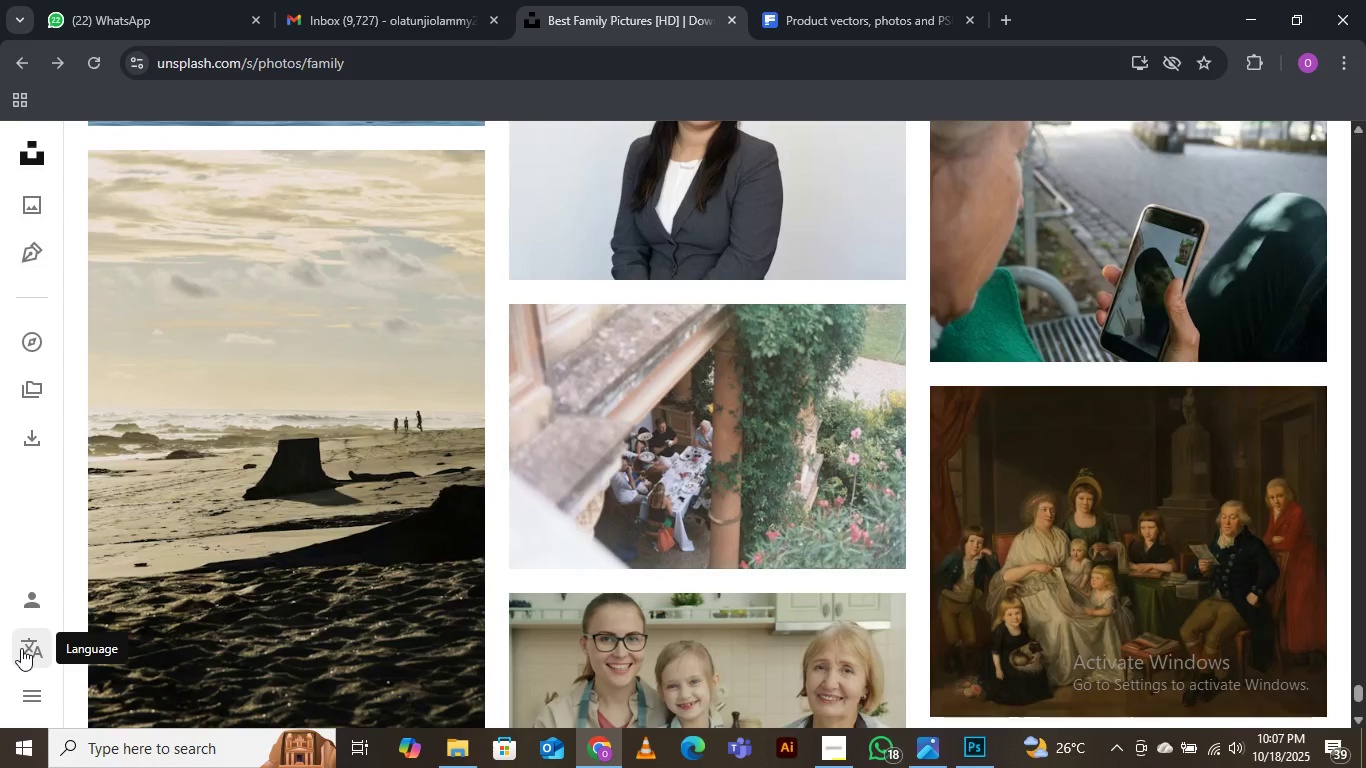 
scroll: coordinate [21, 648], scroll_direction: none, amount: 0.0
 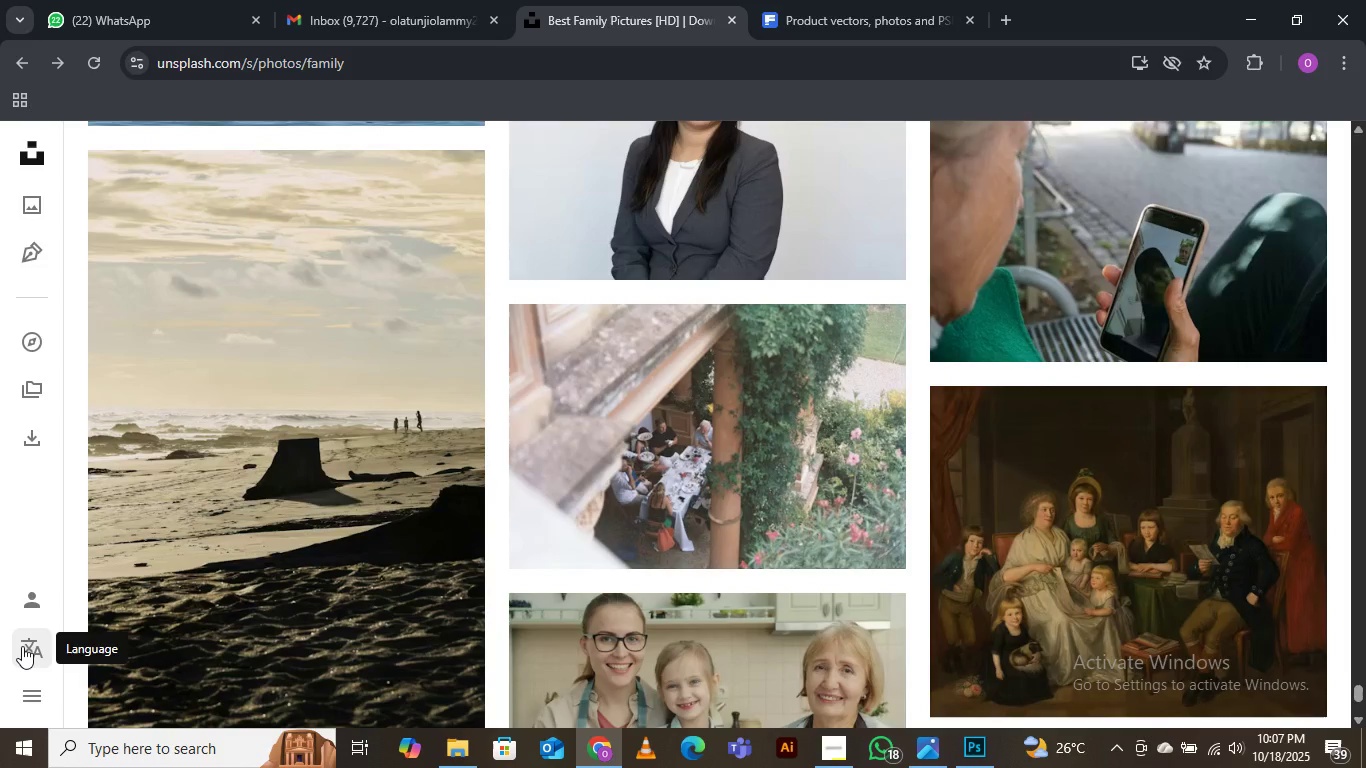 
wait(8.79)
 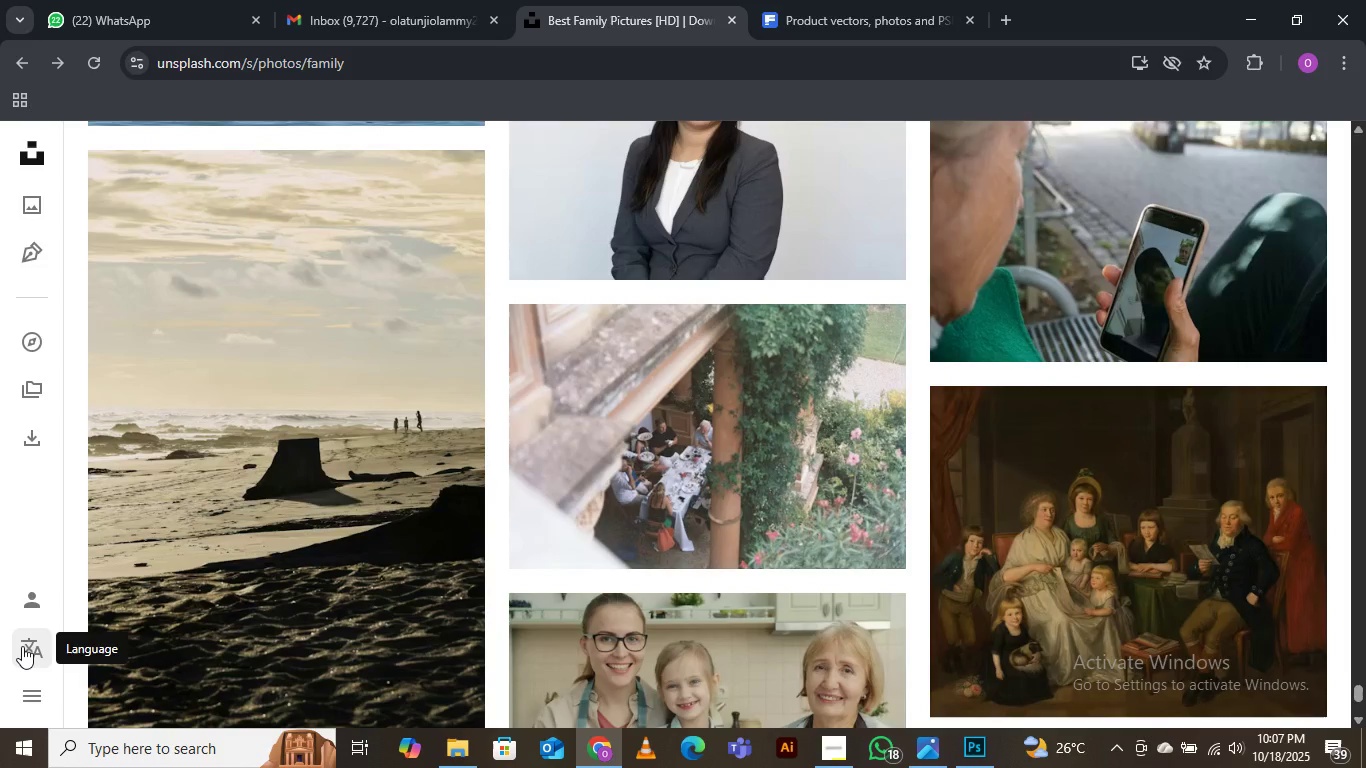 
scroll: coordinate [0, 730], scroll_direction: down, amount: 5.0
 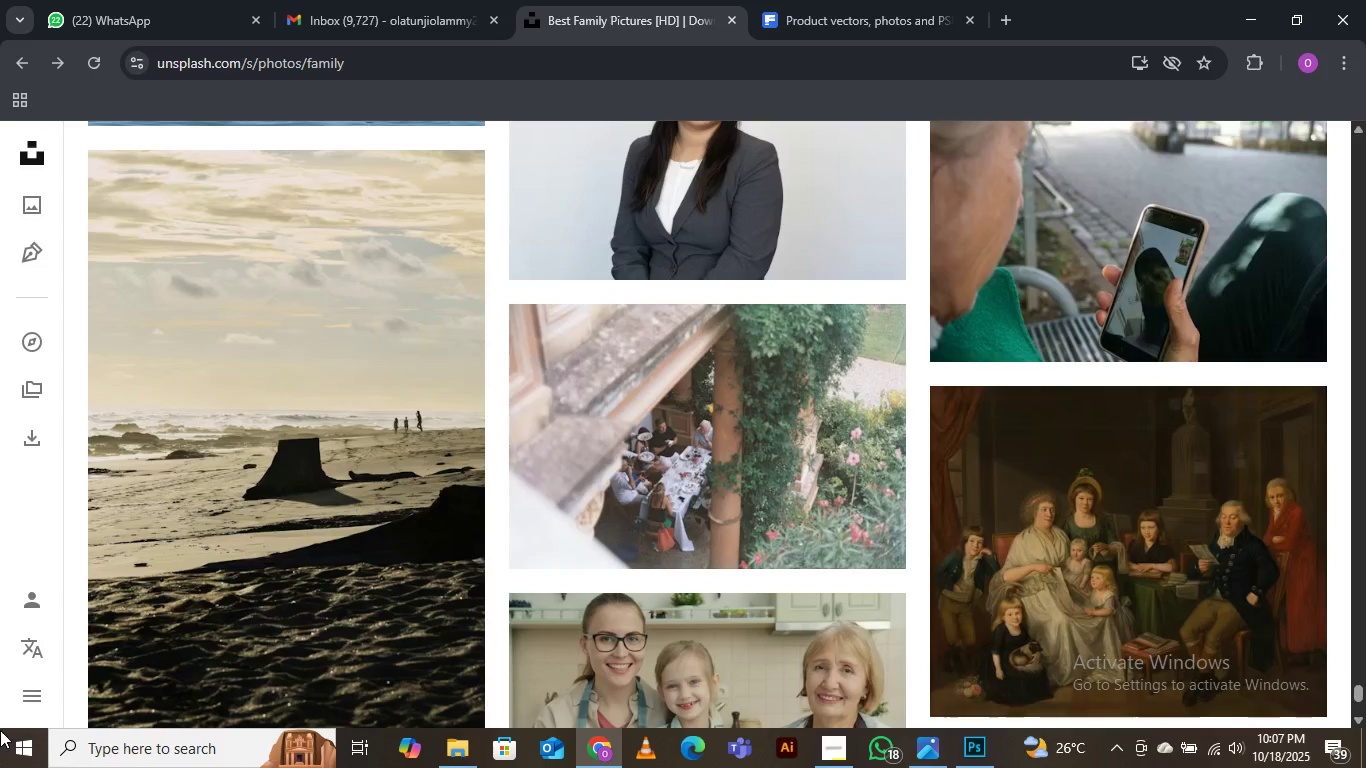 
scroll: coordinate [0, 730], scroll_direction: none, amount: 0.0
 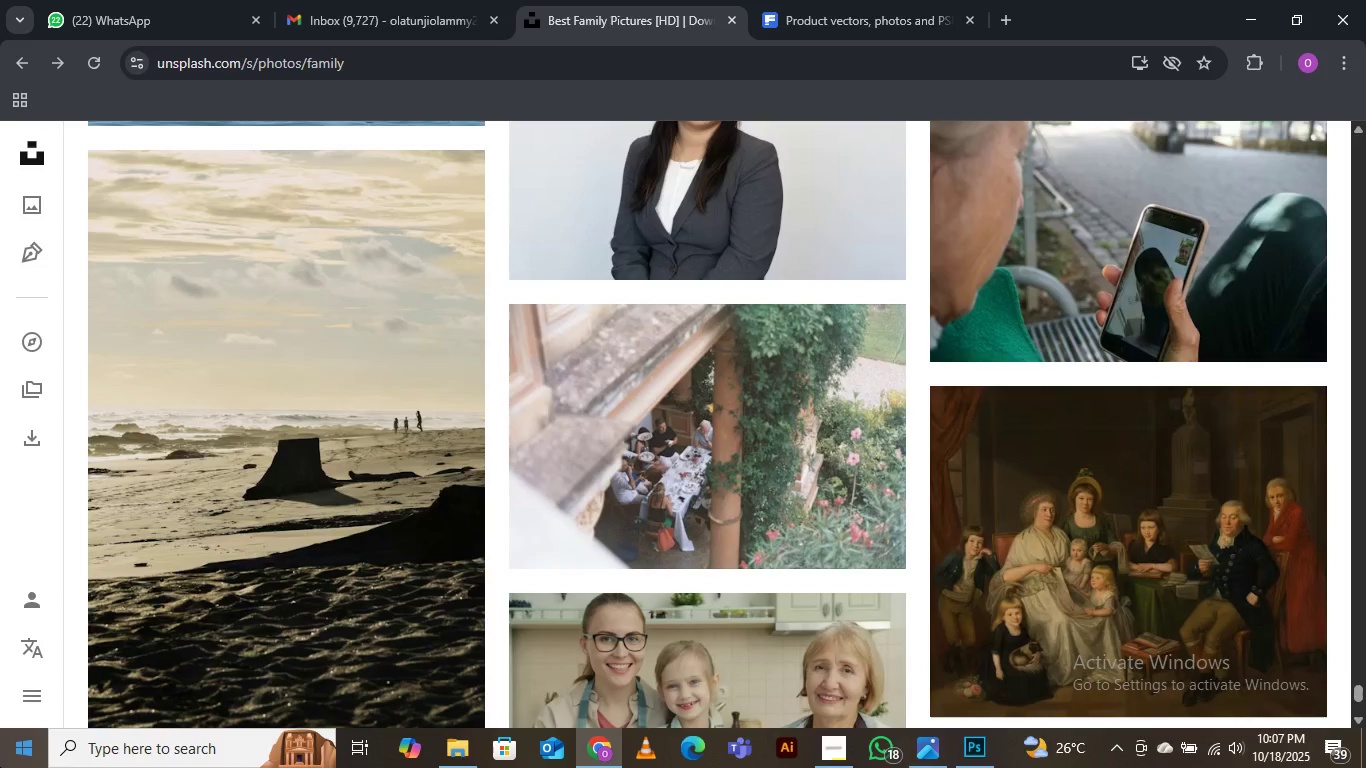 
mouse_move([23, 764])
 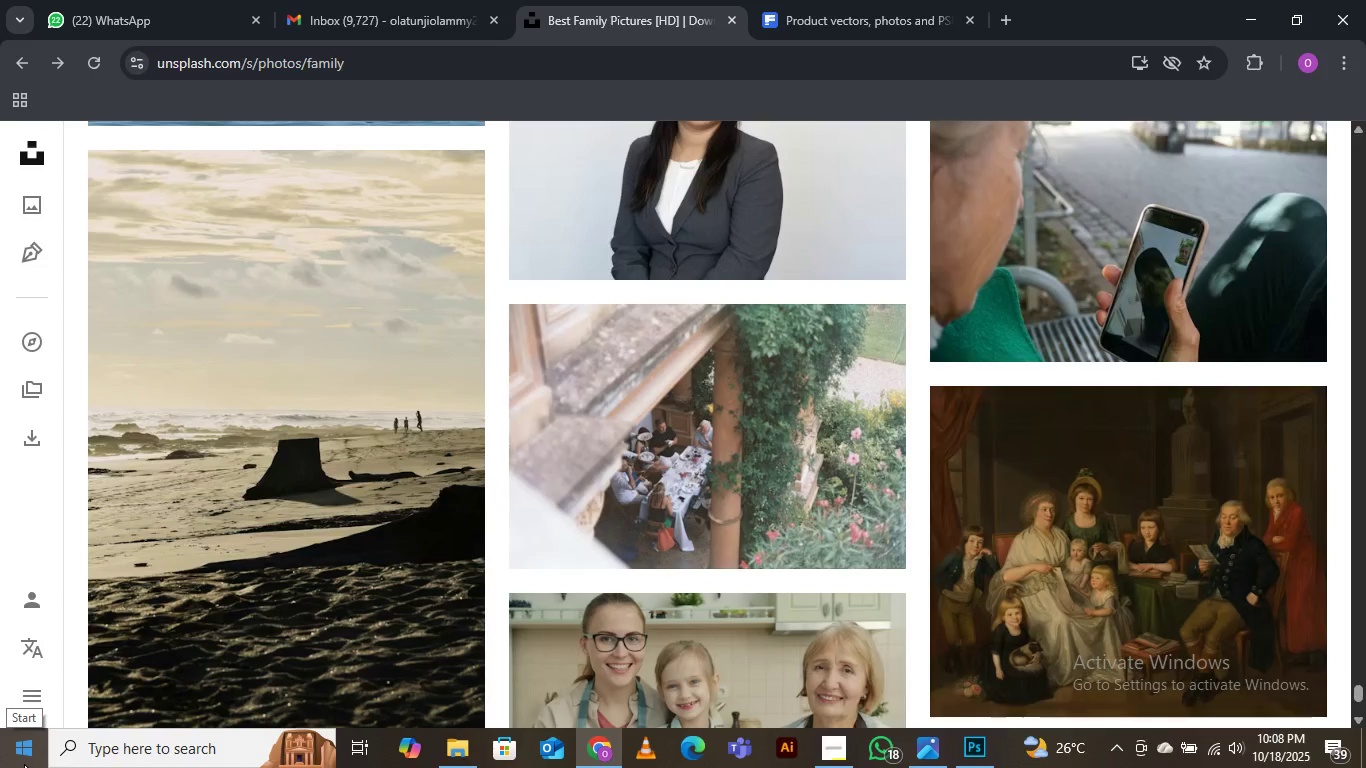 
scroll: coordinate [24, 764], scroll_direction: none, amount: 0.0
 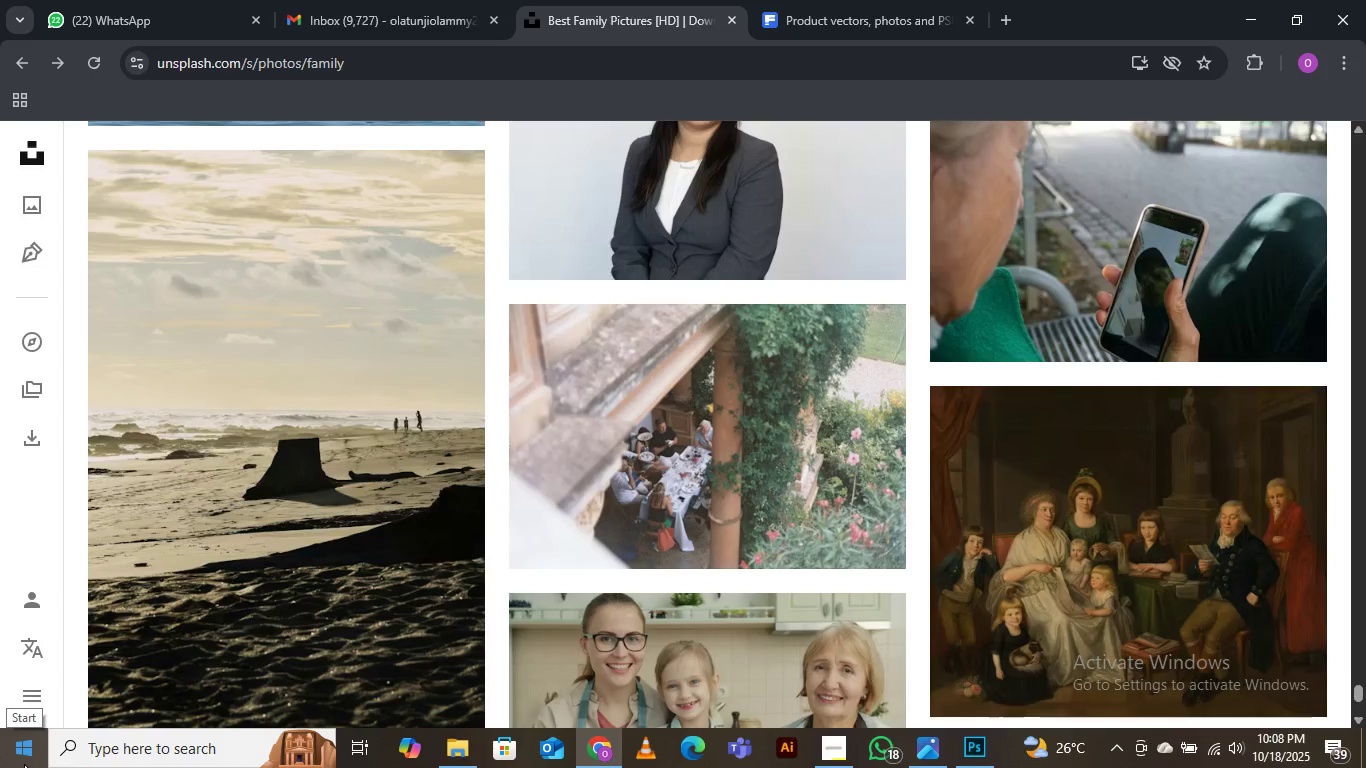 
scroll: coordinate [24, 764], scroll_direction: up, amount: 1.0
 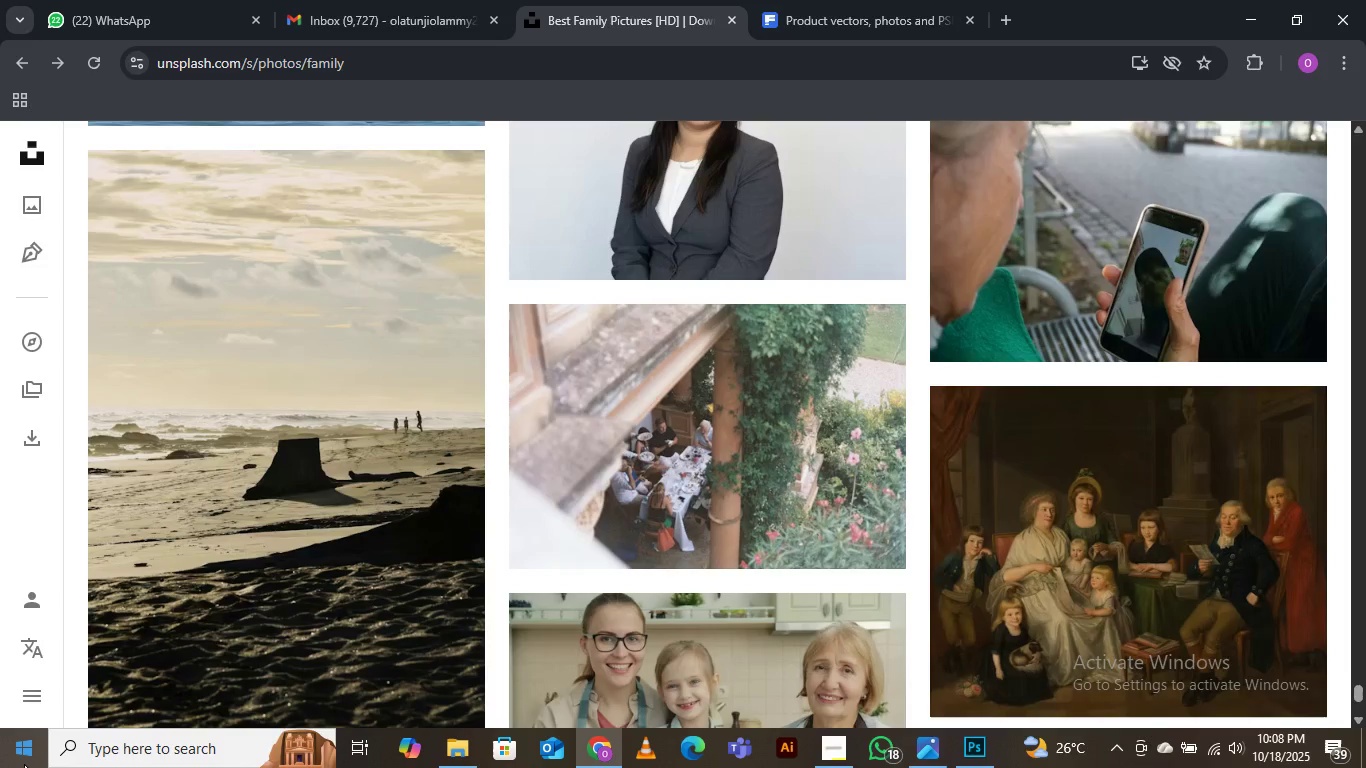 
scroll: coordinate [27, 767], scroll_direction: down, amount: 8.0
 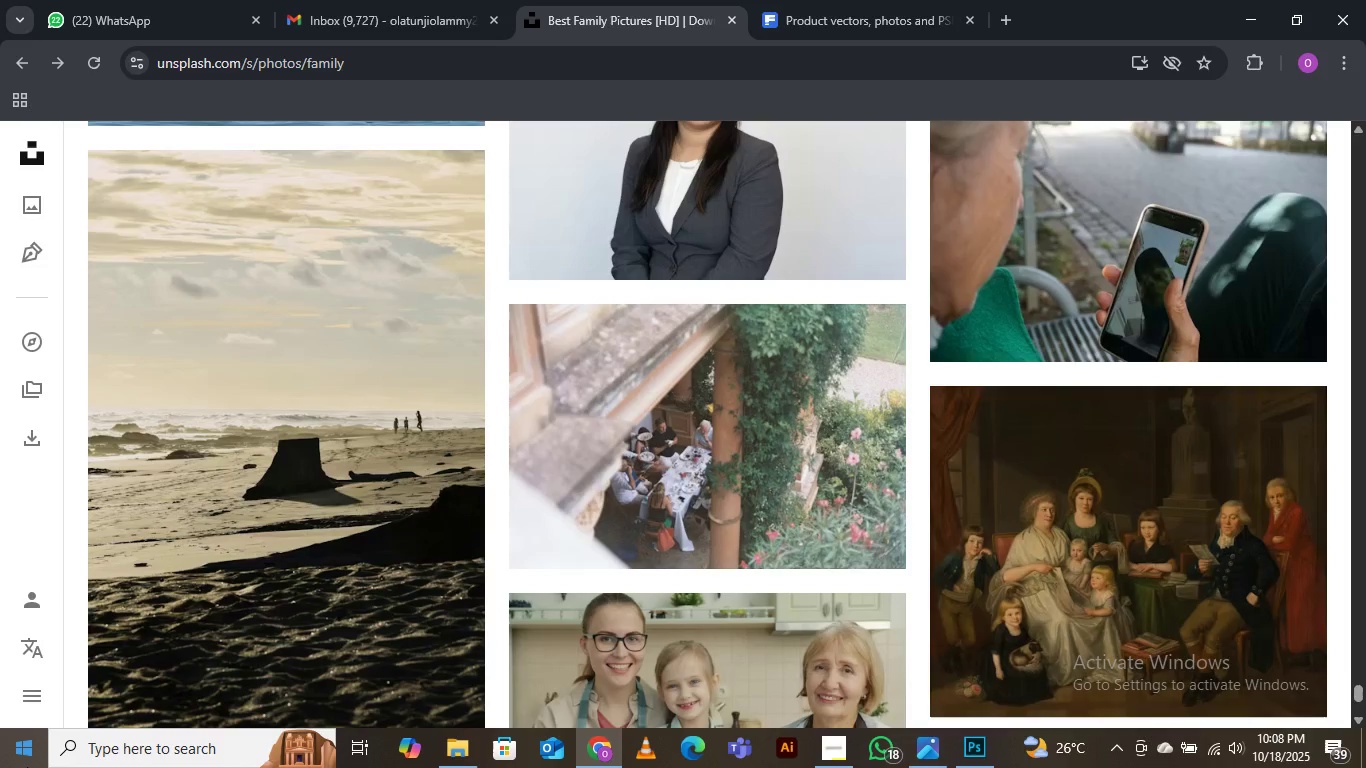 
scroll: coordinate [26, 766], scroll_direction: down, amount: 8.0
 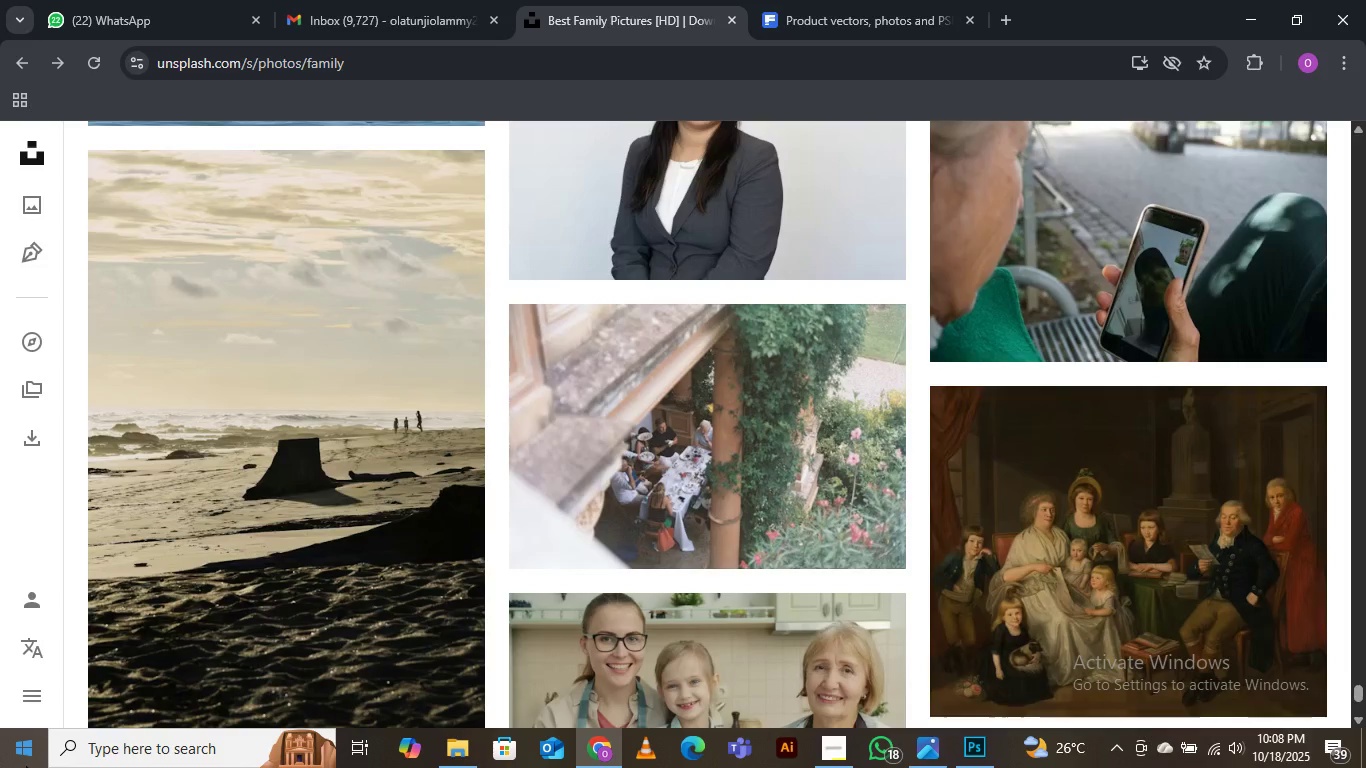 
scroll: coordinate [26, 766], scroll_direction: down, amount: 4.0
 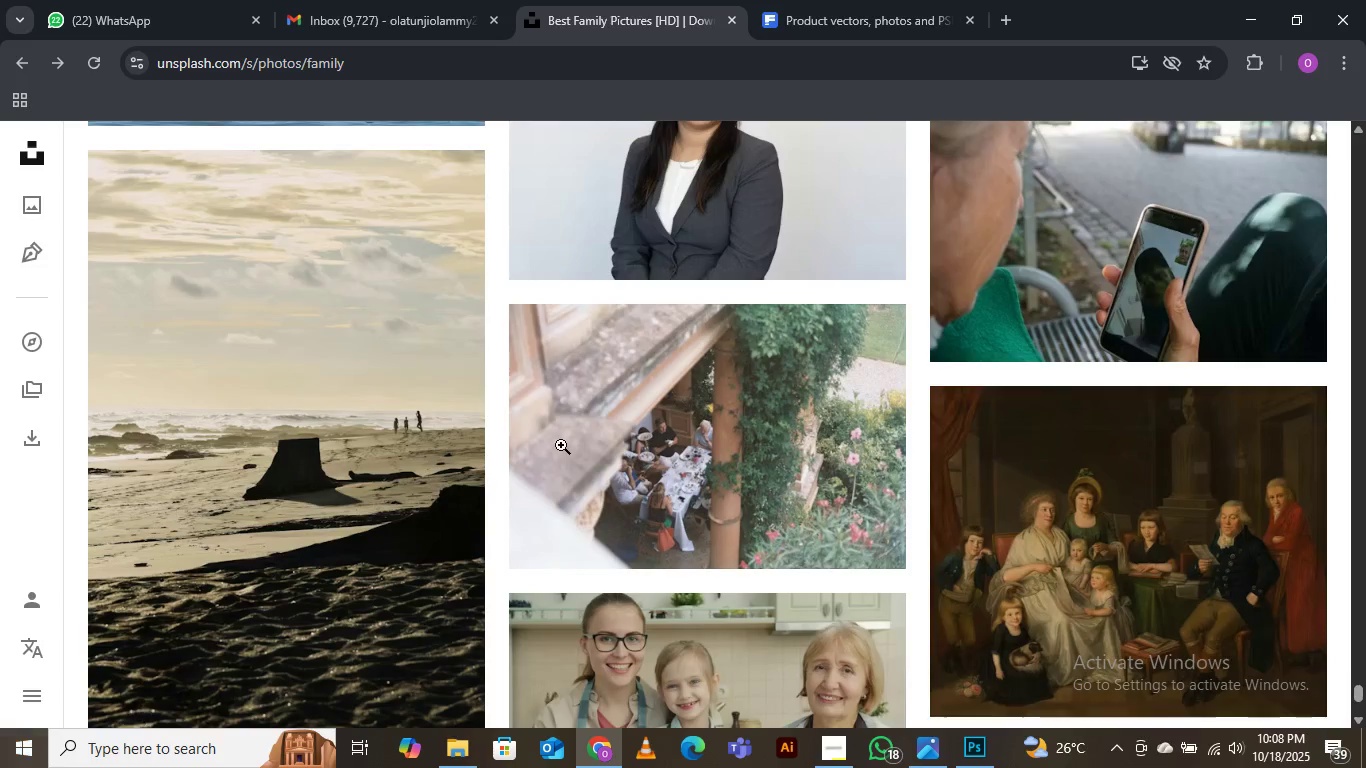 
wait(5.14)
 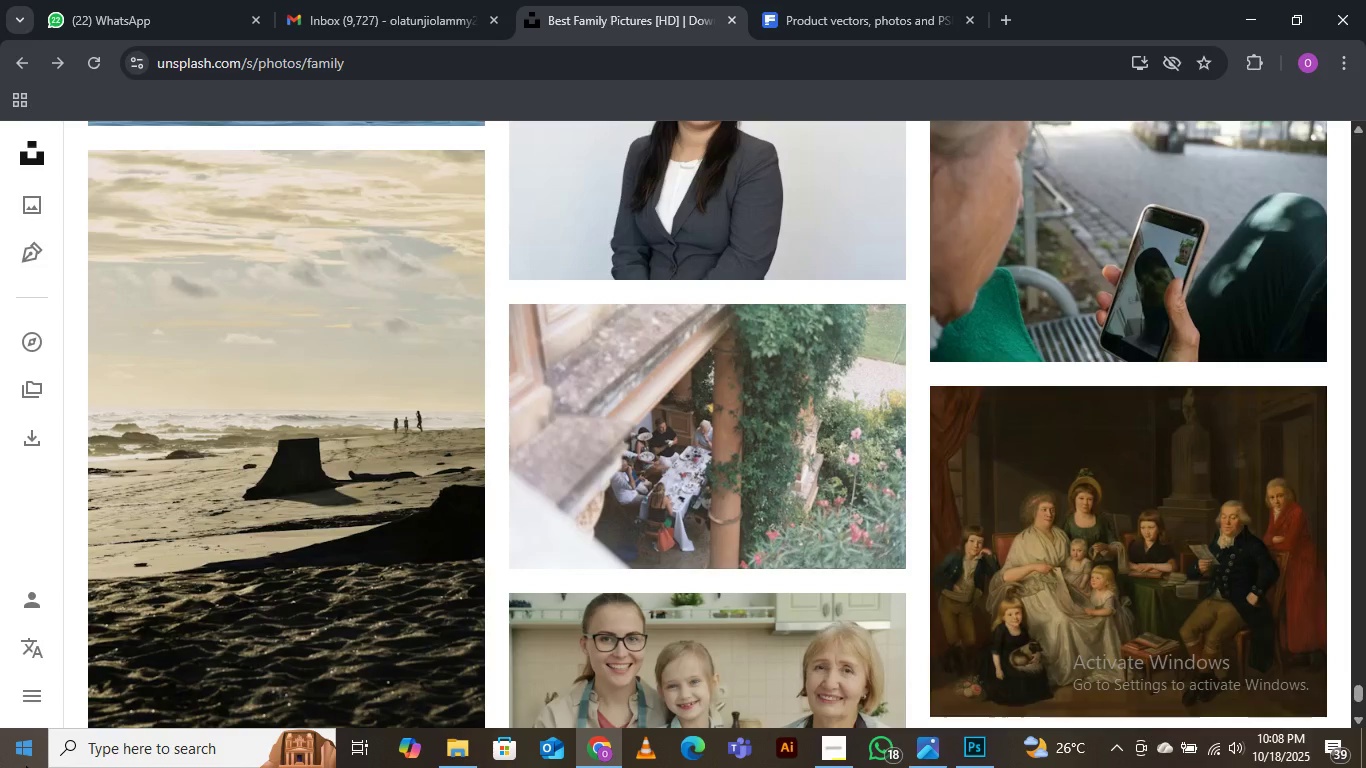 
scroll: coordinate [643, 98], scroll_direction: up, amount: 1.0
 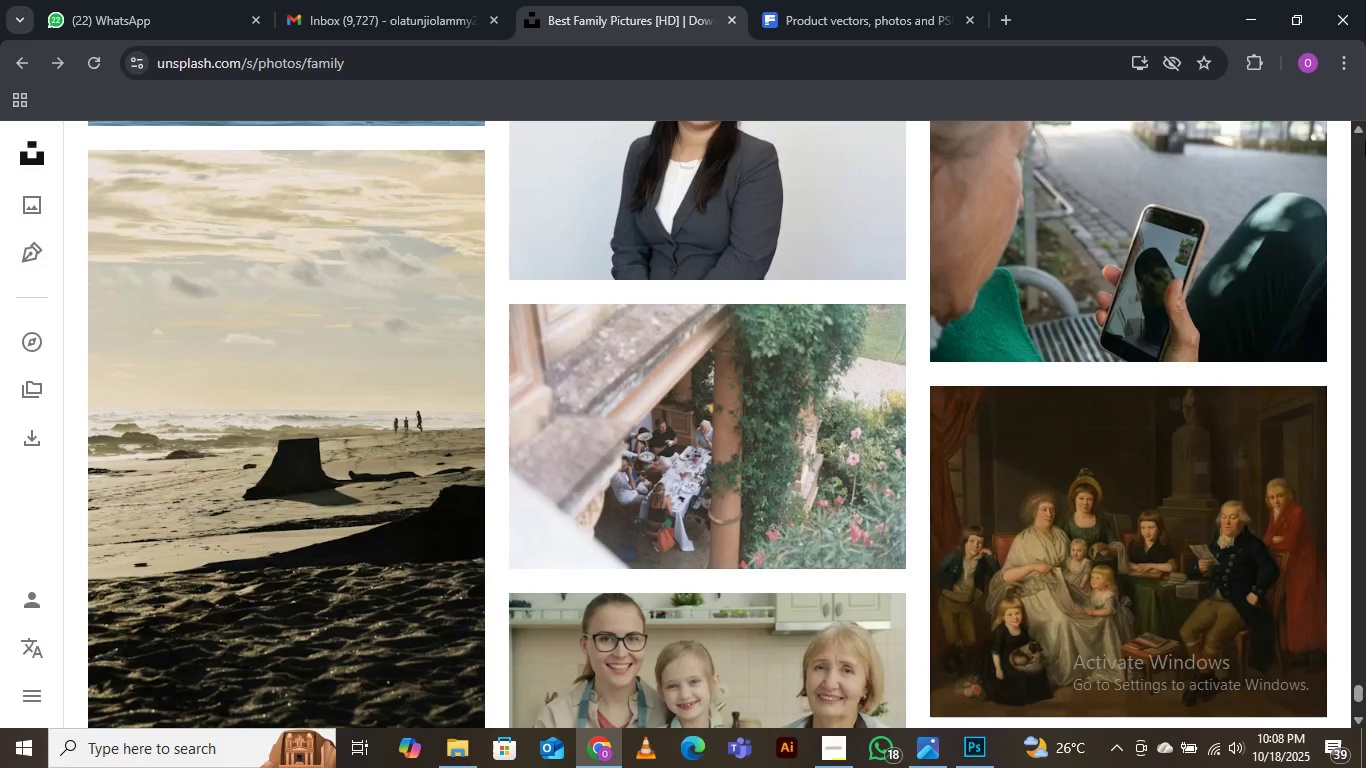 
scroll: coordinate [1365, 157], scroll_direction: down, amount: 1.0
 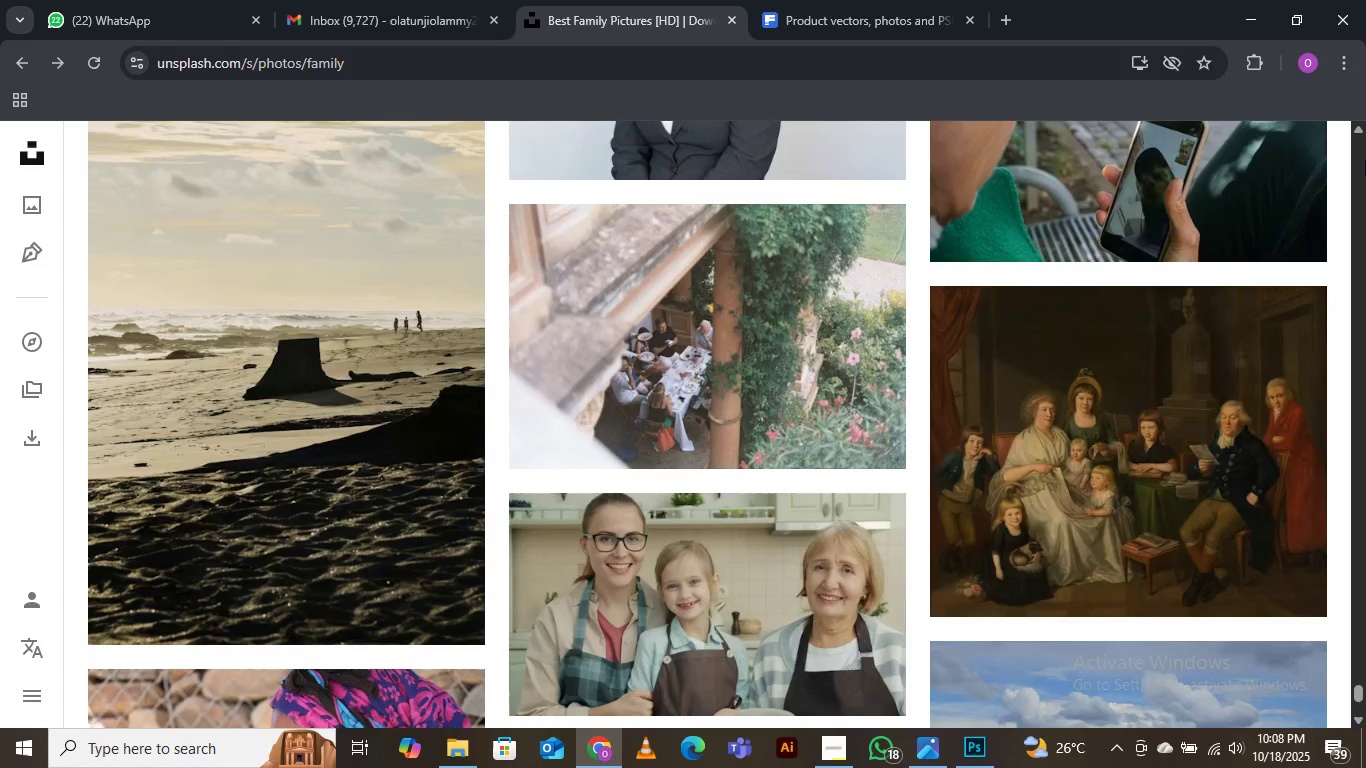 
scroll: coordinate [1365, 160], scroll_direction: up, amount: 1.0
 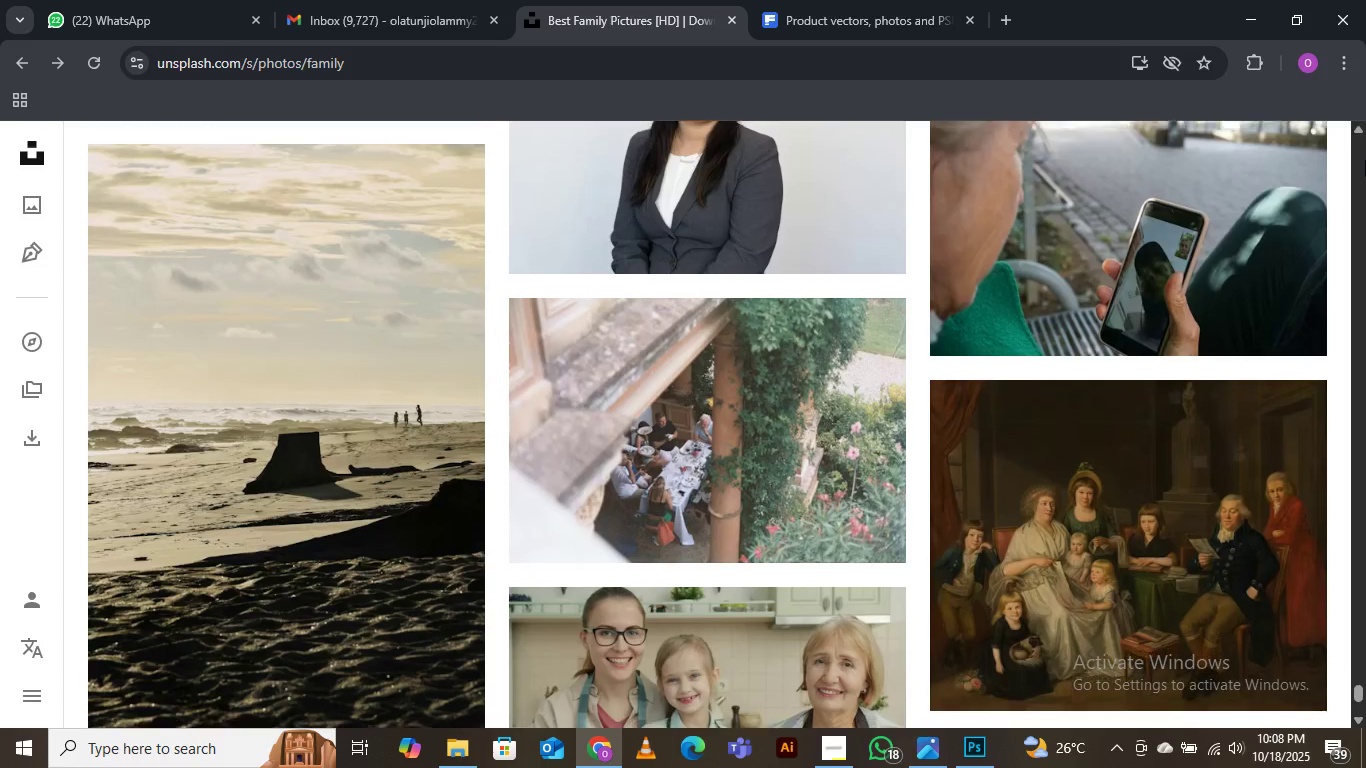 
scroll: coordinate [1365, 160], scroll_direction: down, amount: 1.0
 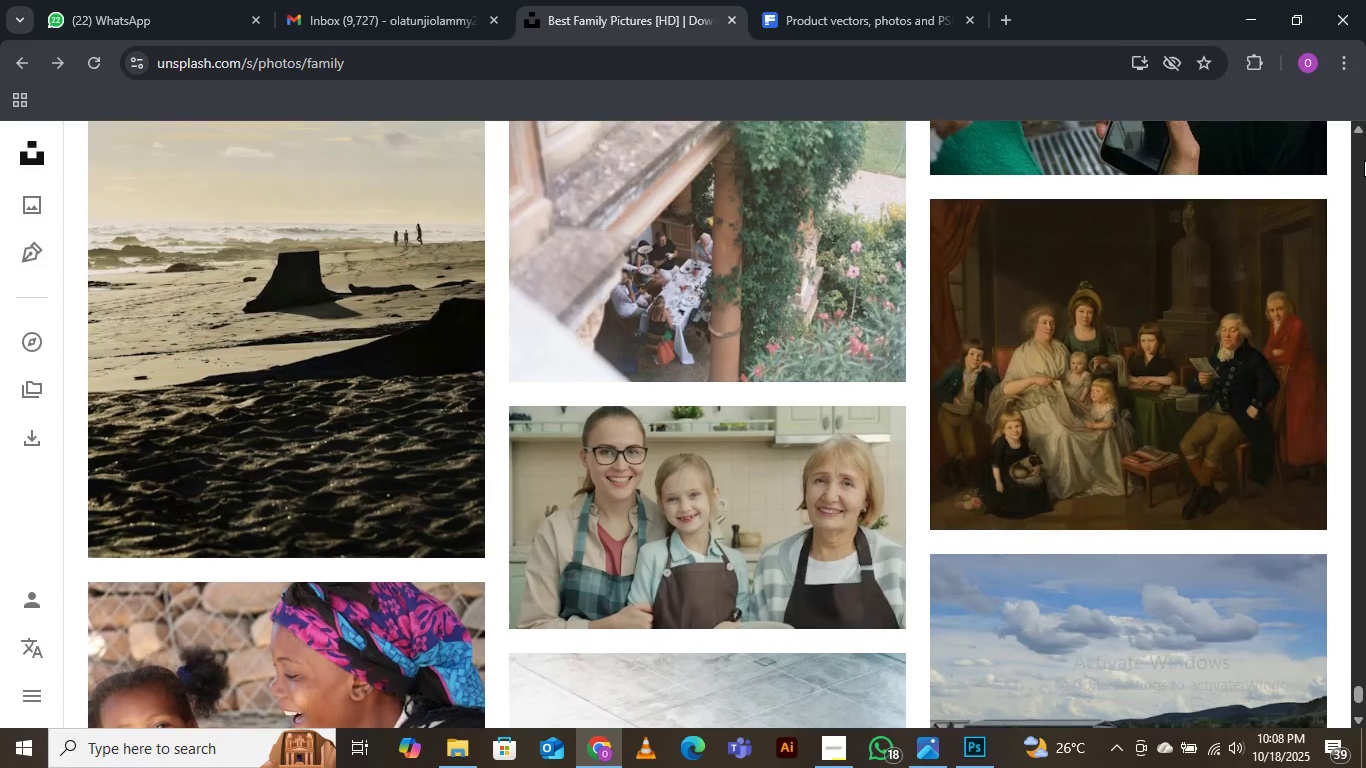 
scroll: coordinate [1364, 160], scroll_direction: none, amount: 0.0
 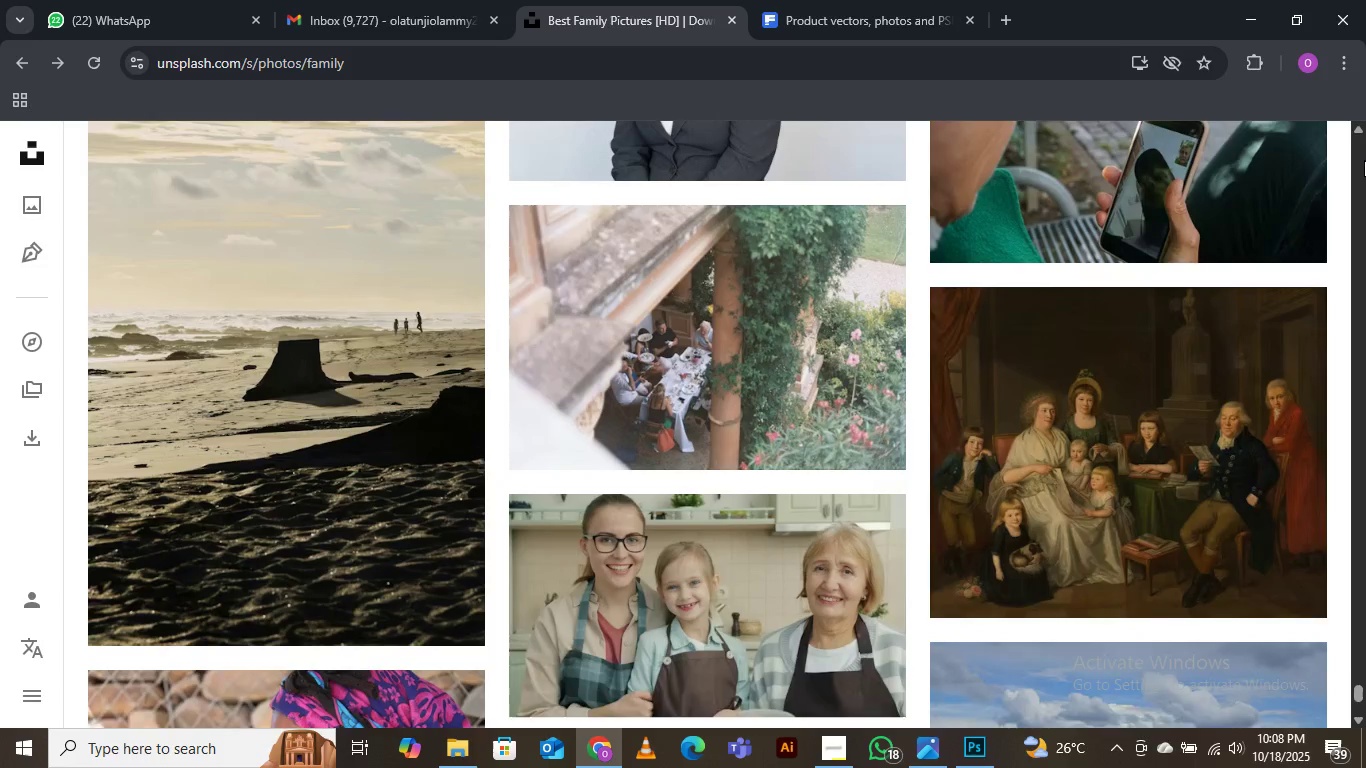 
scroll: coordinate [1364, 160], scroll_direction: up, amount: 3.0
 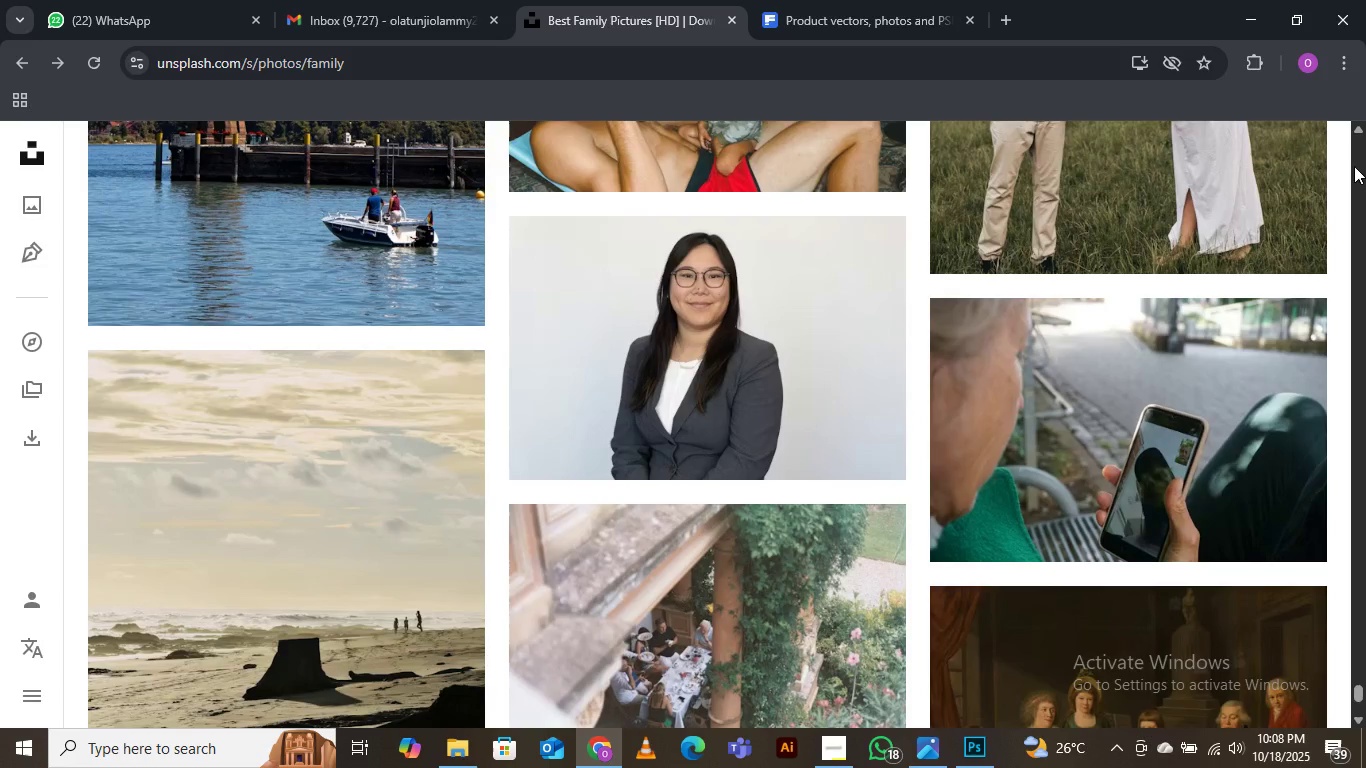 
scroll: coordinate [1351, 167], scroll_direction: down, amount: 5.0
 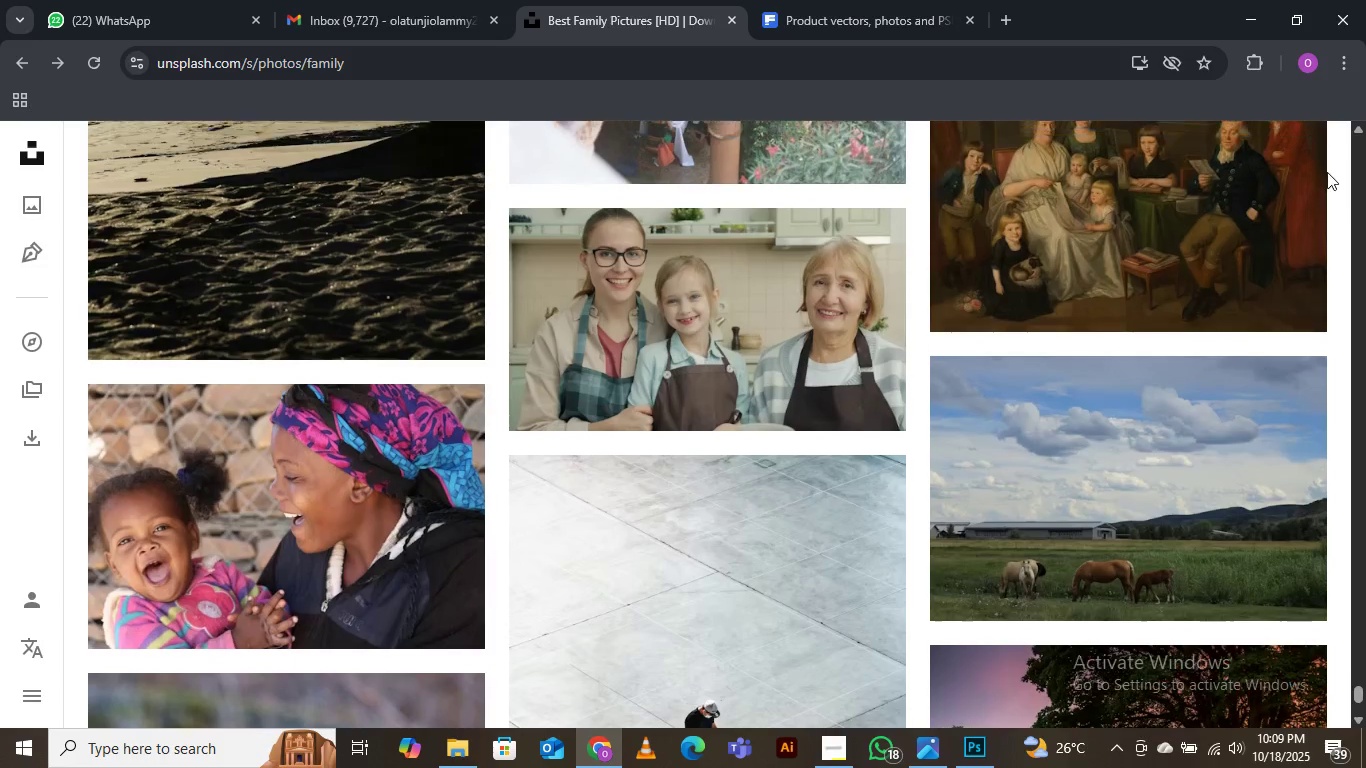 
scroll: coordinate [1321, 174], scroll_direction: up, amount: 2.0
 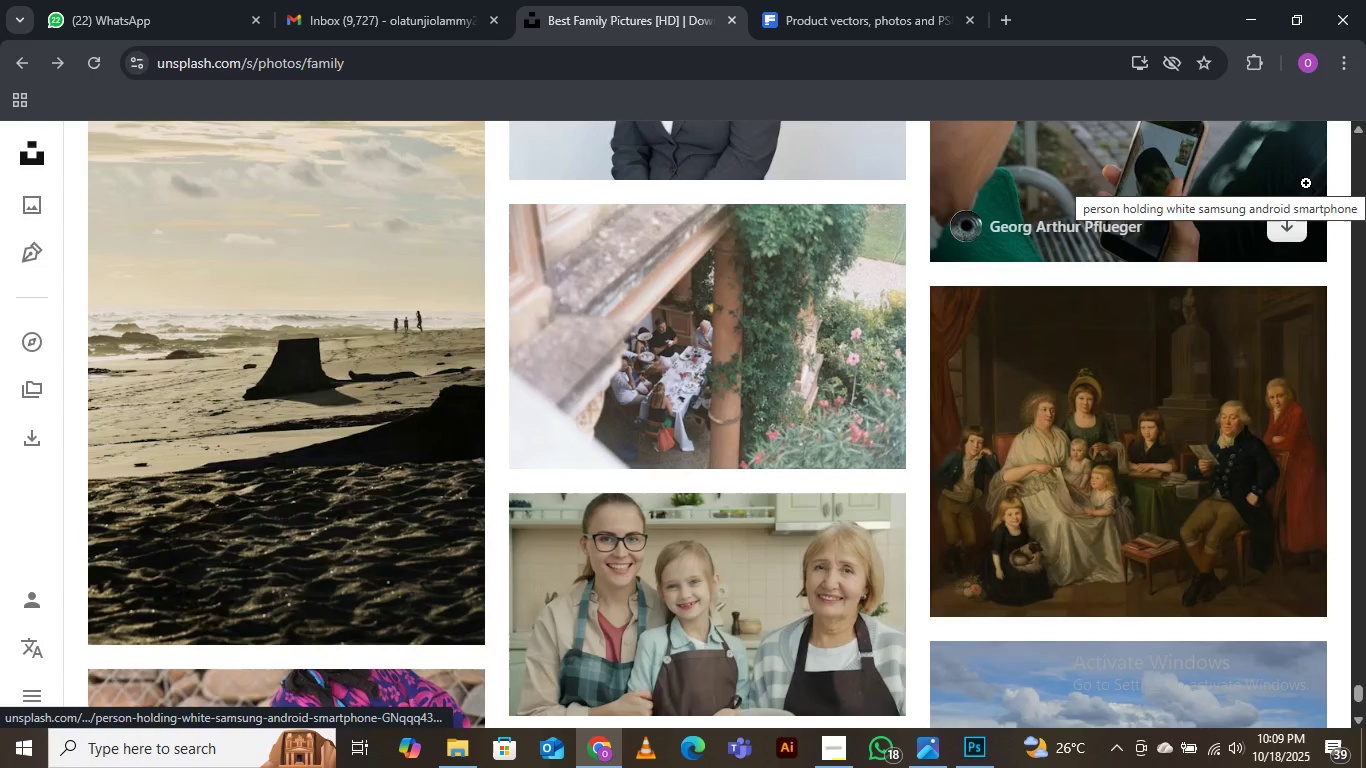 
scroll: coordinate [1306, 183], scroll_direction: down, amount: 1.0
 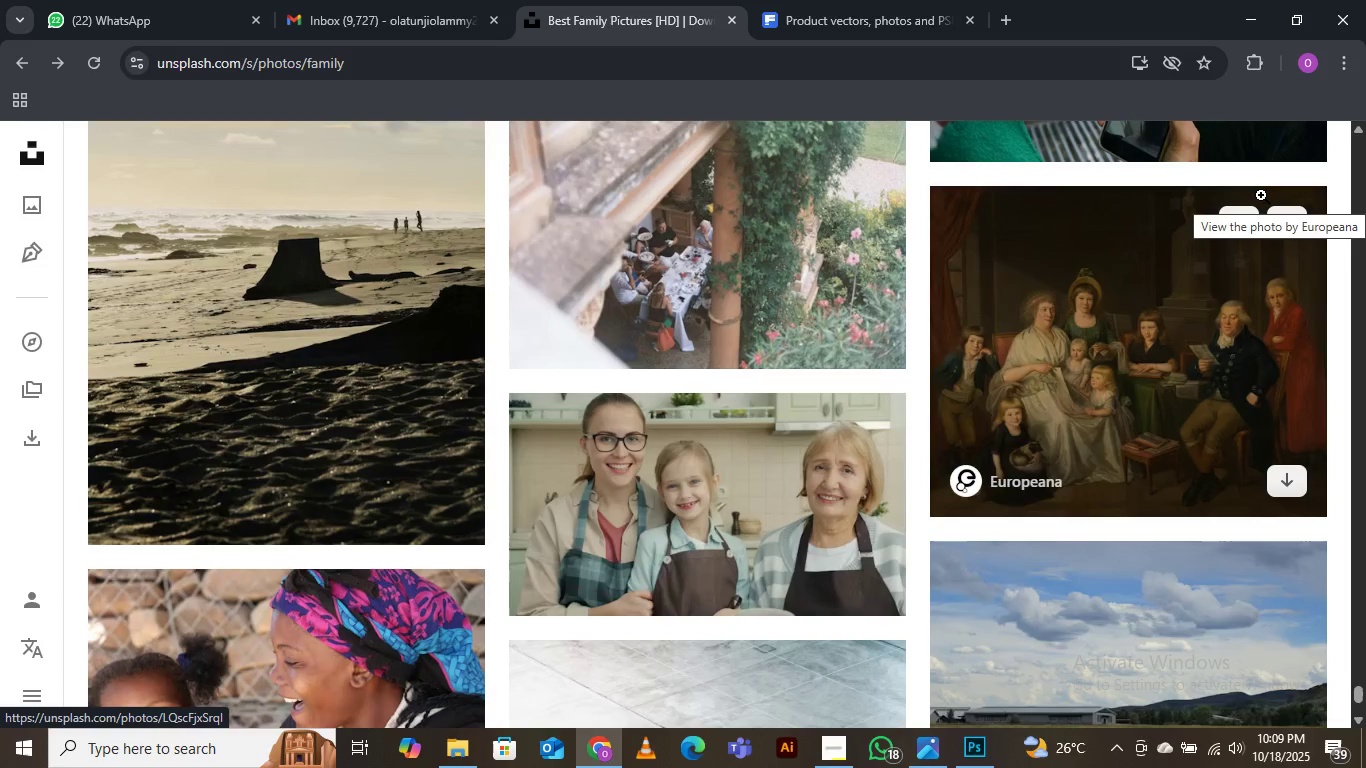 
scroll: coordinate [1272, 212], scroll_direction: none, amount: 0.0
 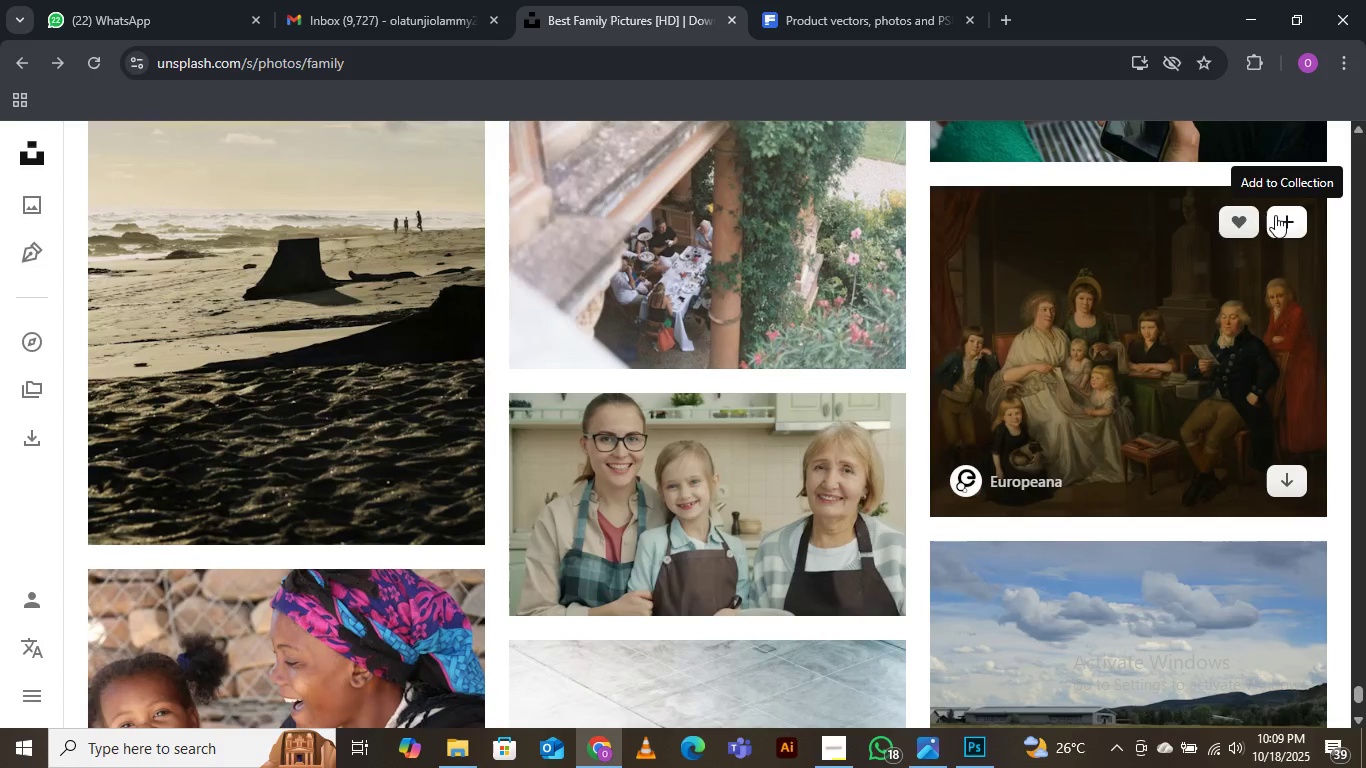 
scroll: coordinate [1276, 218], scroll_direction: up, amount: 2.0
 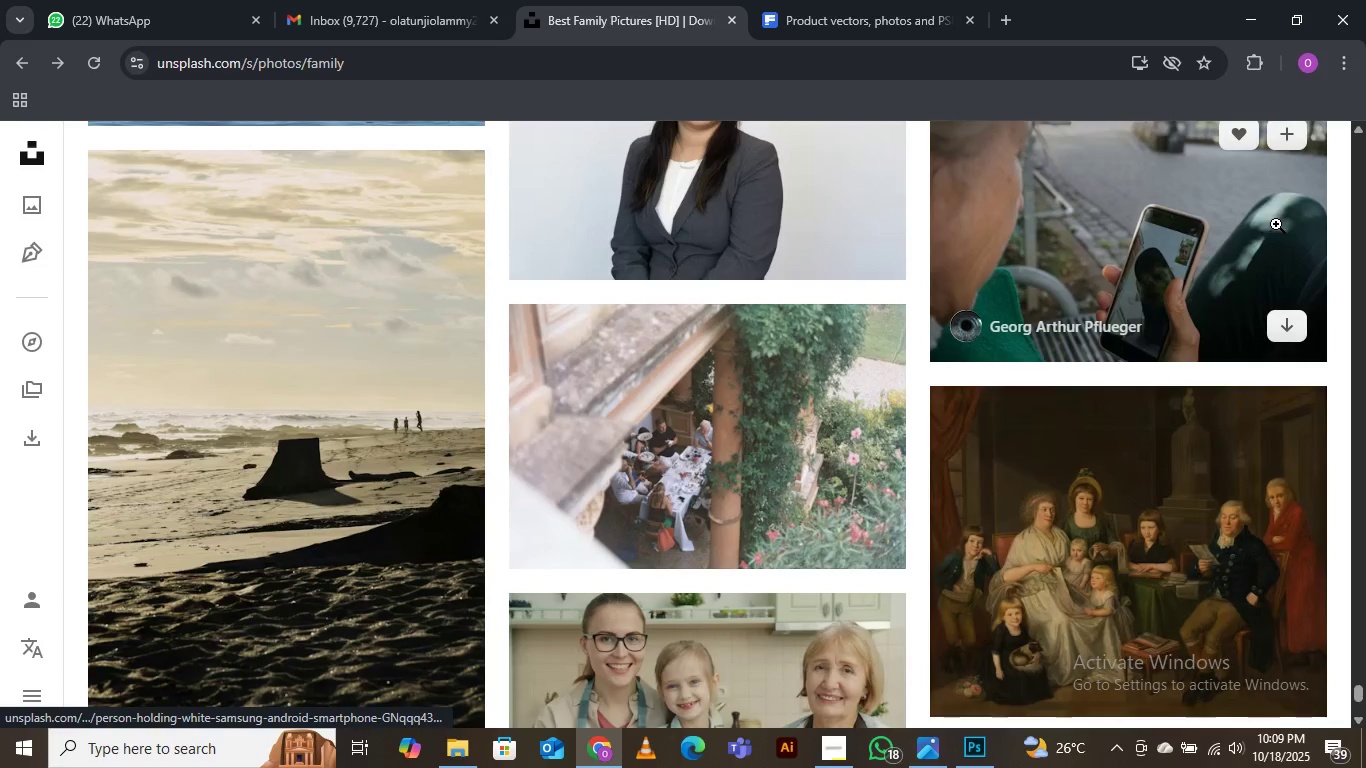 
scroll: coordinate [1270, 230], scroll_direction: down, amount: 8.0
 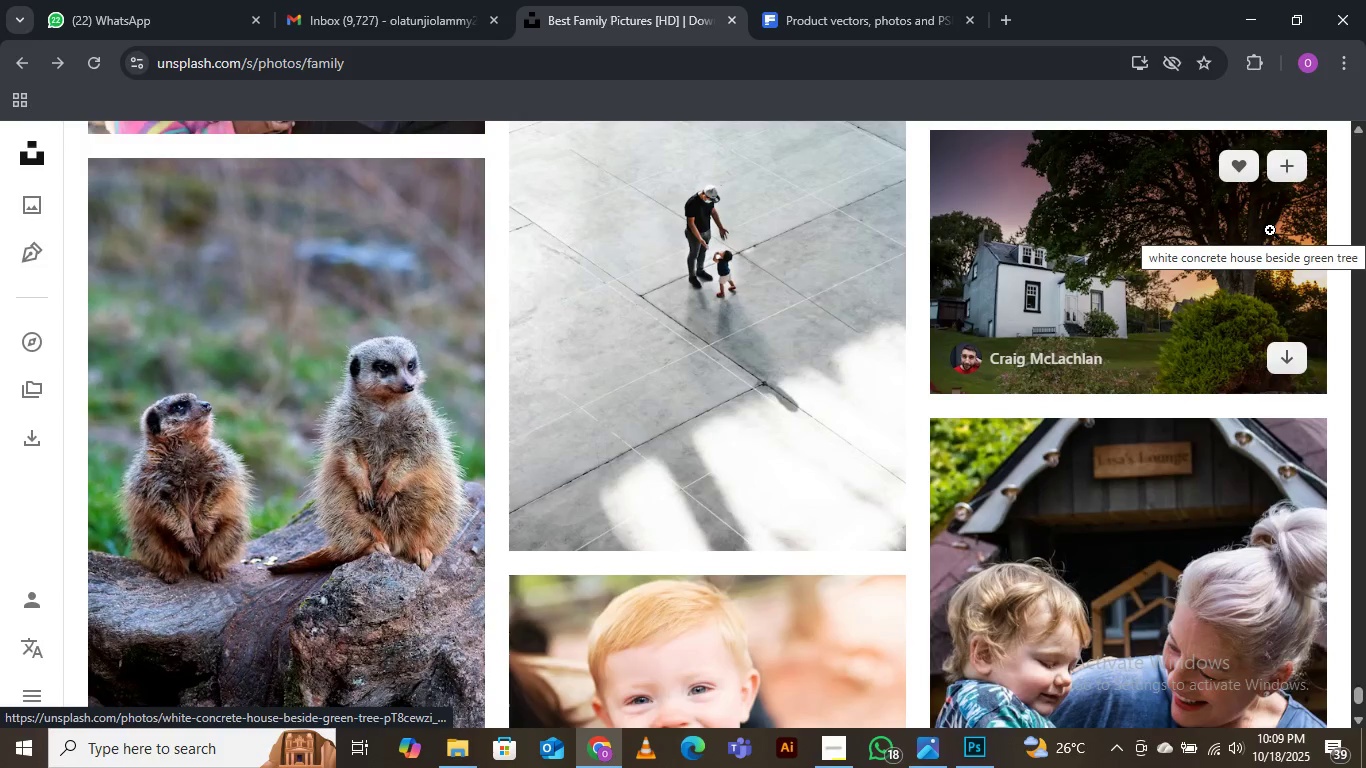 
scroll: coordinate [1221, 211], scroll_direction: down, amount: 8.0
 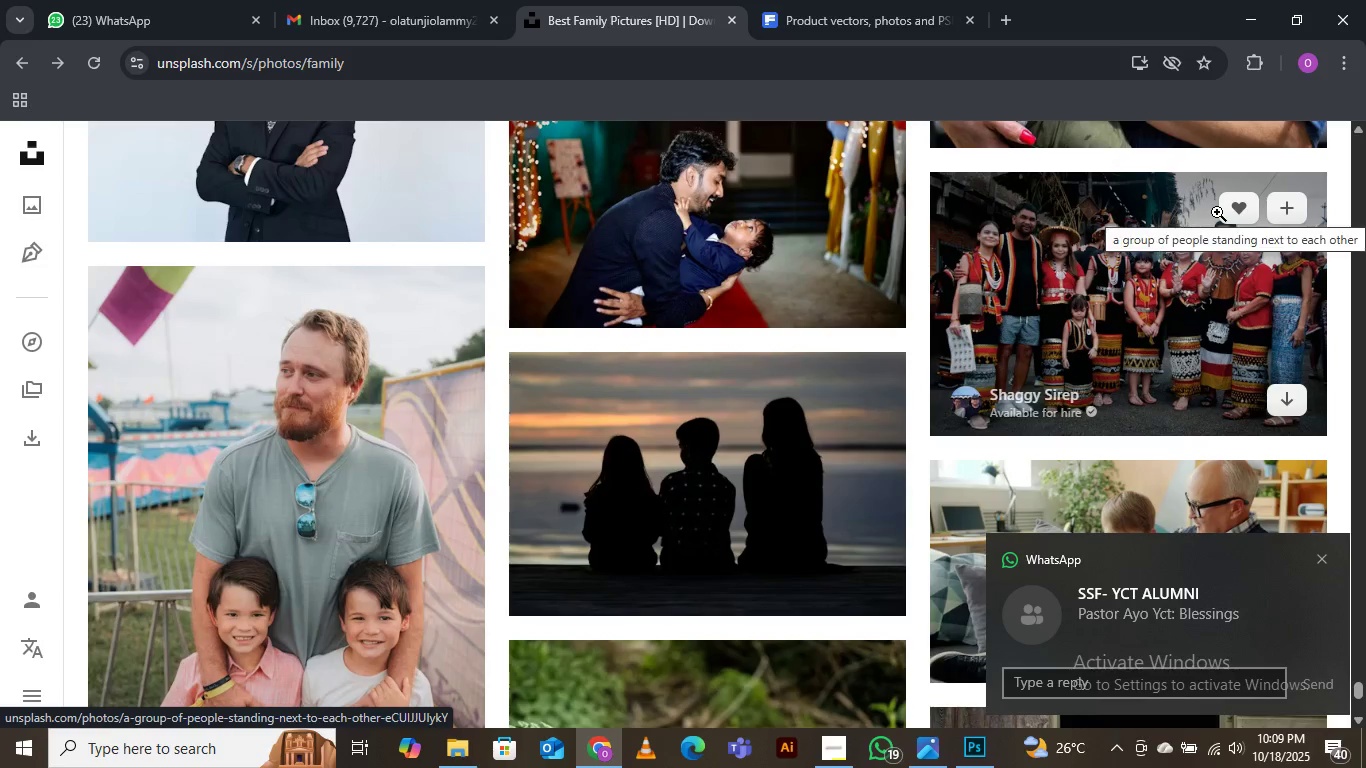 
scroll: coordinate [1148, 191], scroll_direction: down, amount: 7.0
 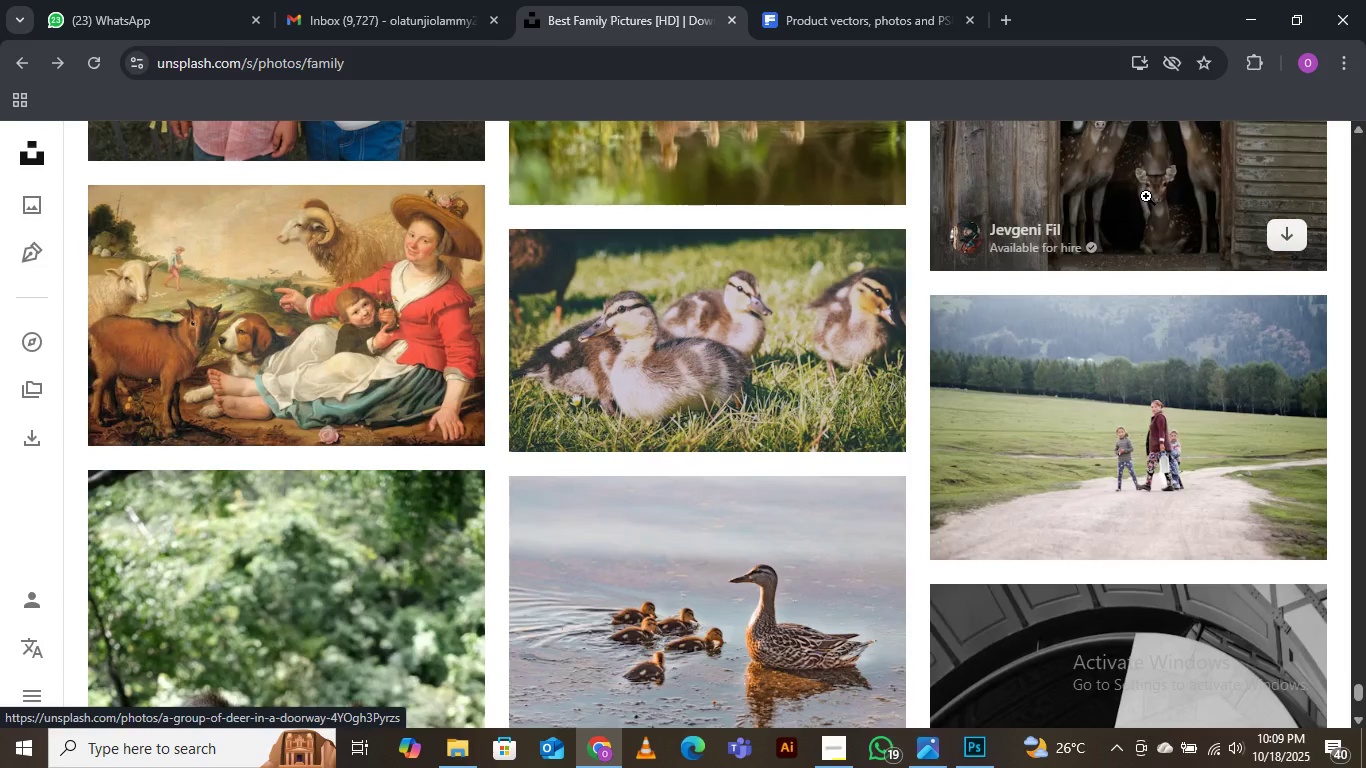 
scroll: coordinate [1144, 209], scroll_direction: down, amount: 7.0
 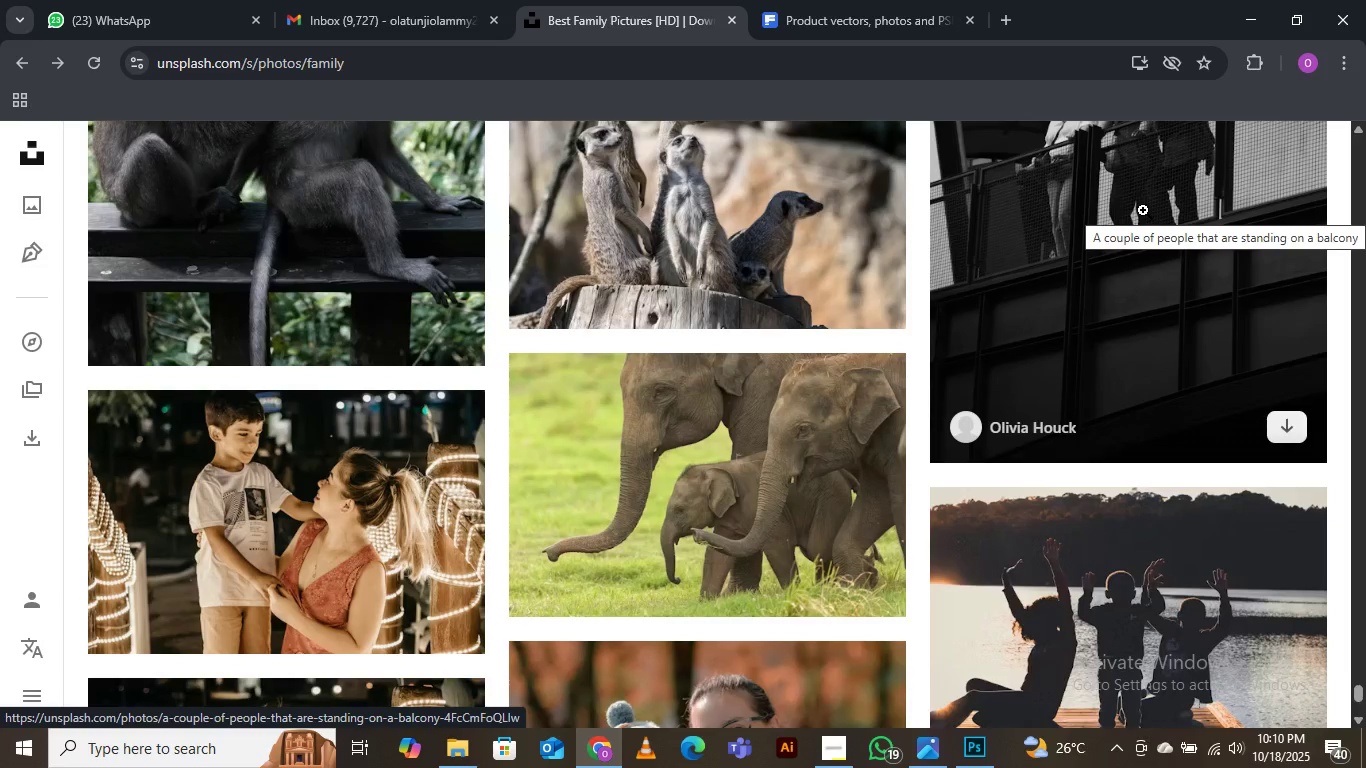 
scroll: coordinate [1114, 226], scroll_direction: down, amount: 8.0
 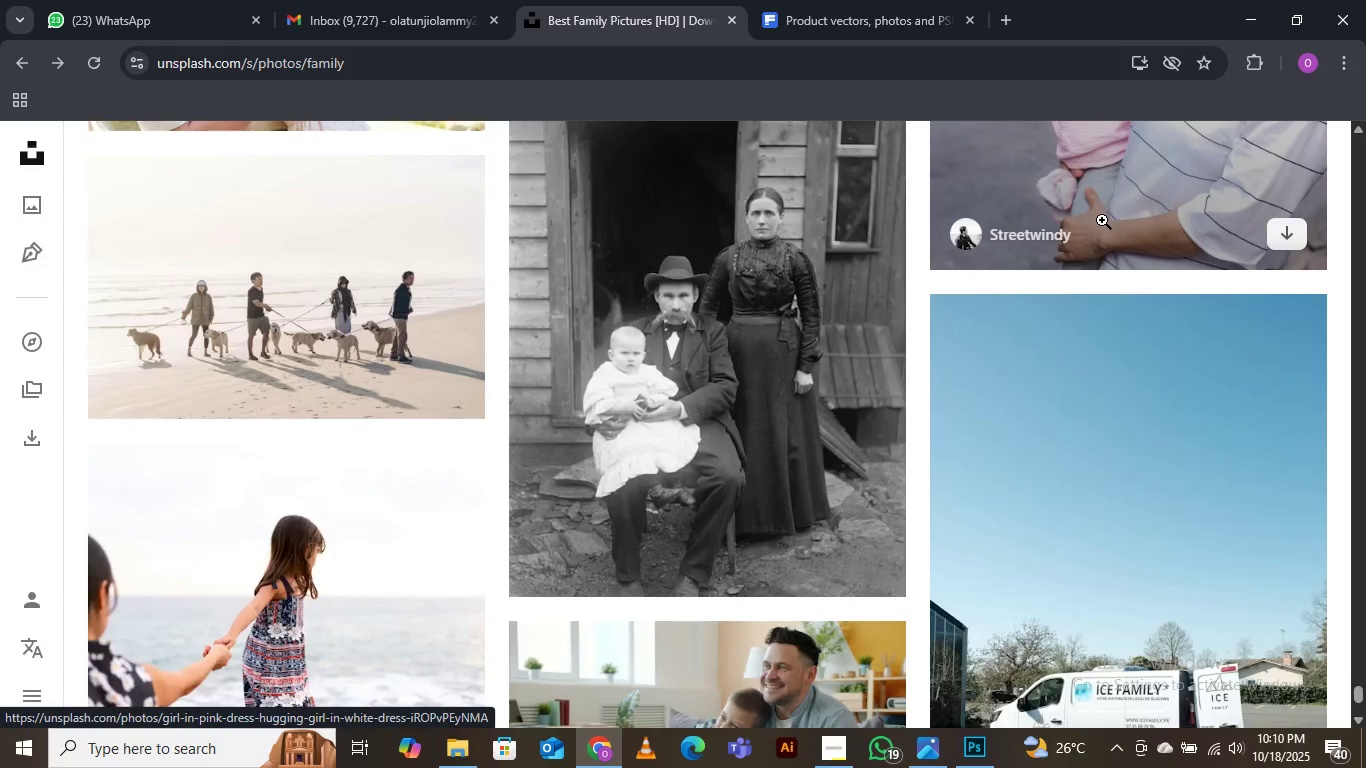 
scroll: coordinate [1106, 222], scroll_direction: down, amount: 6.0
 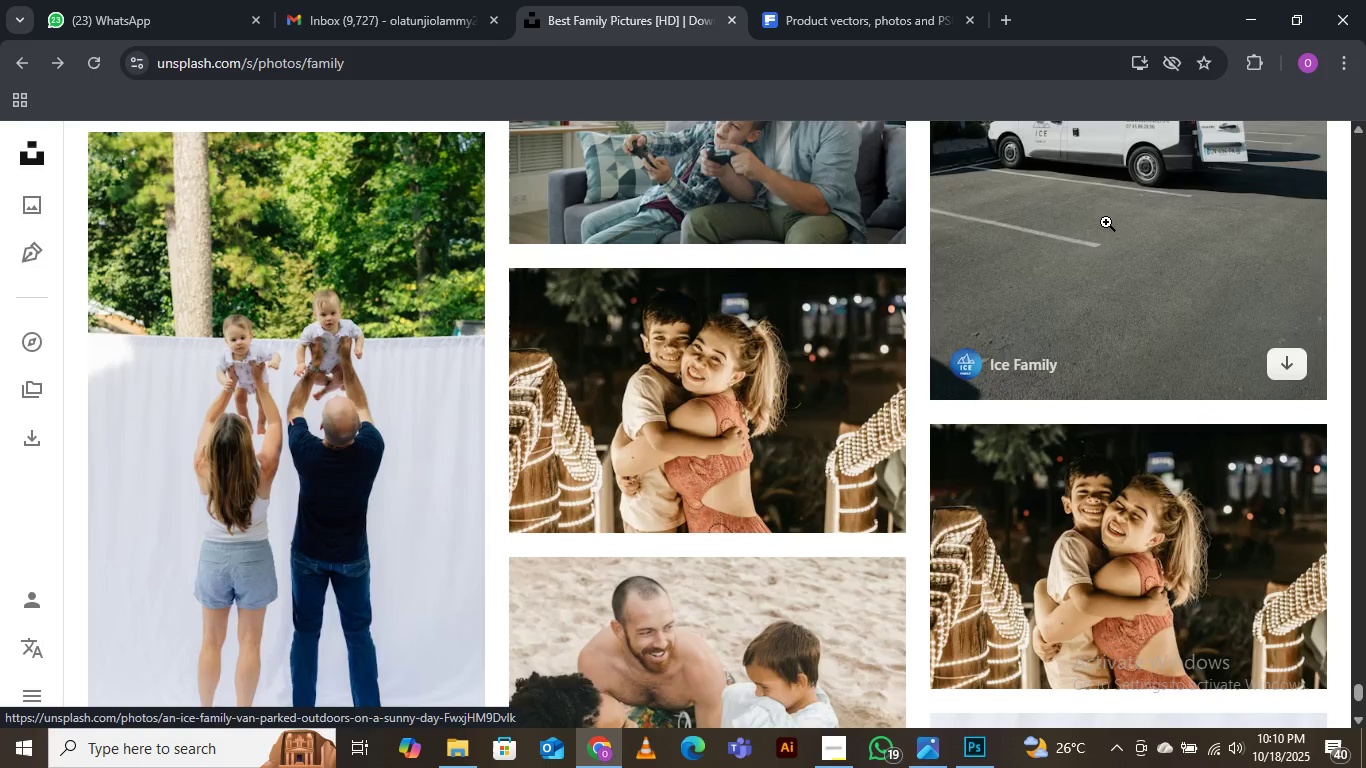 
scroll: coordinate [1106, 222], scroll_direction: up, amount: 2.0
 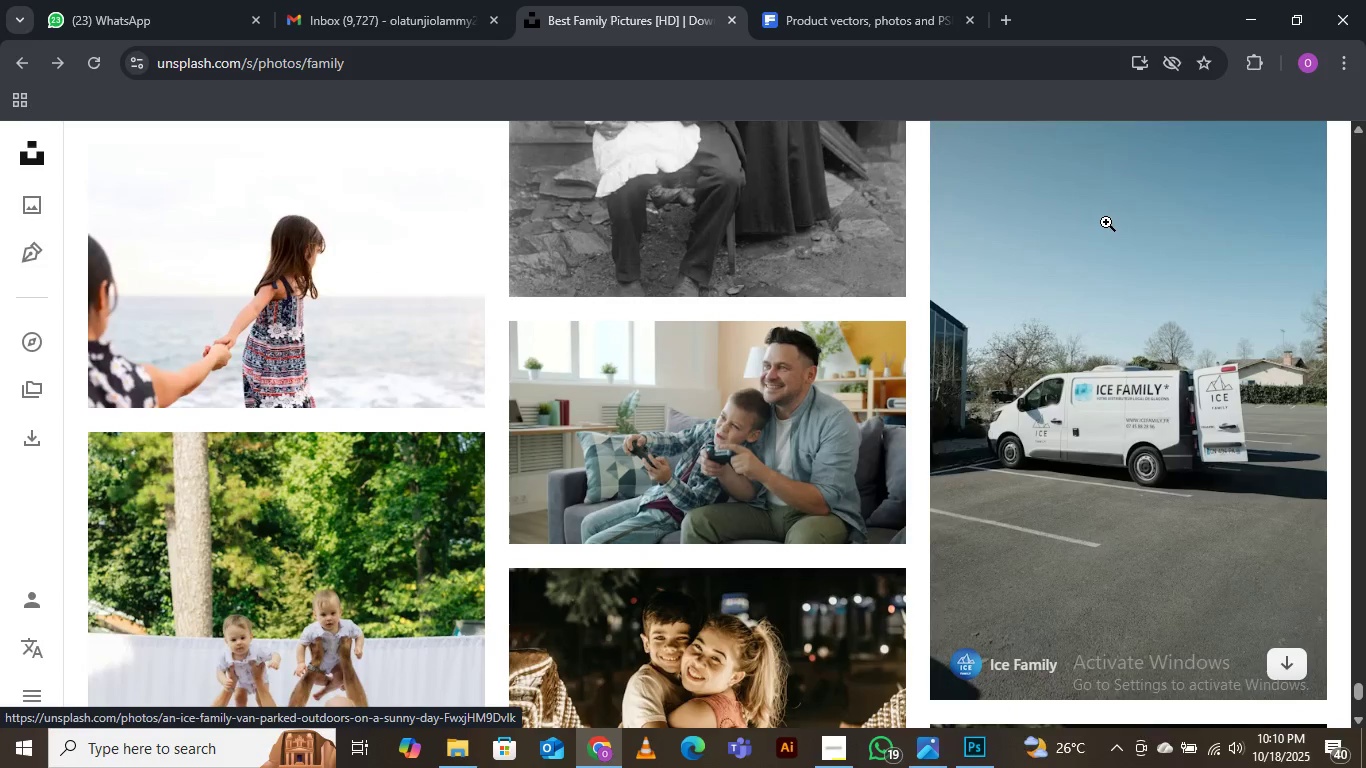 
scroll: coordinate [948, 248], scroll_direction: down, amount: 10.0
 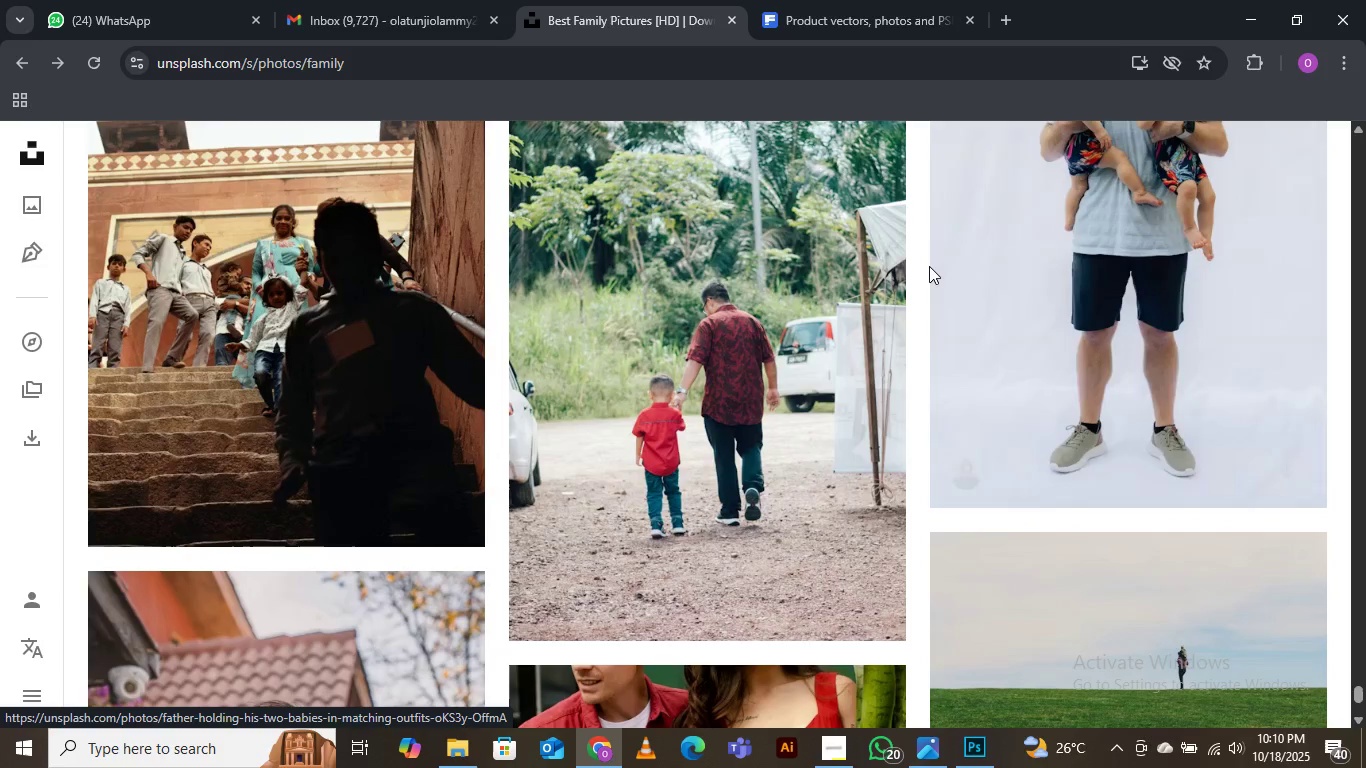 
scroll: coordinate [909, 271], scroll_direction: down, amount: 6.0
 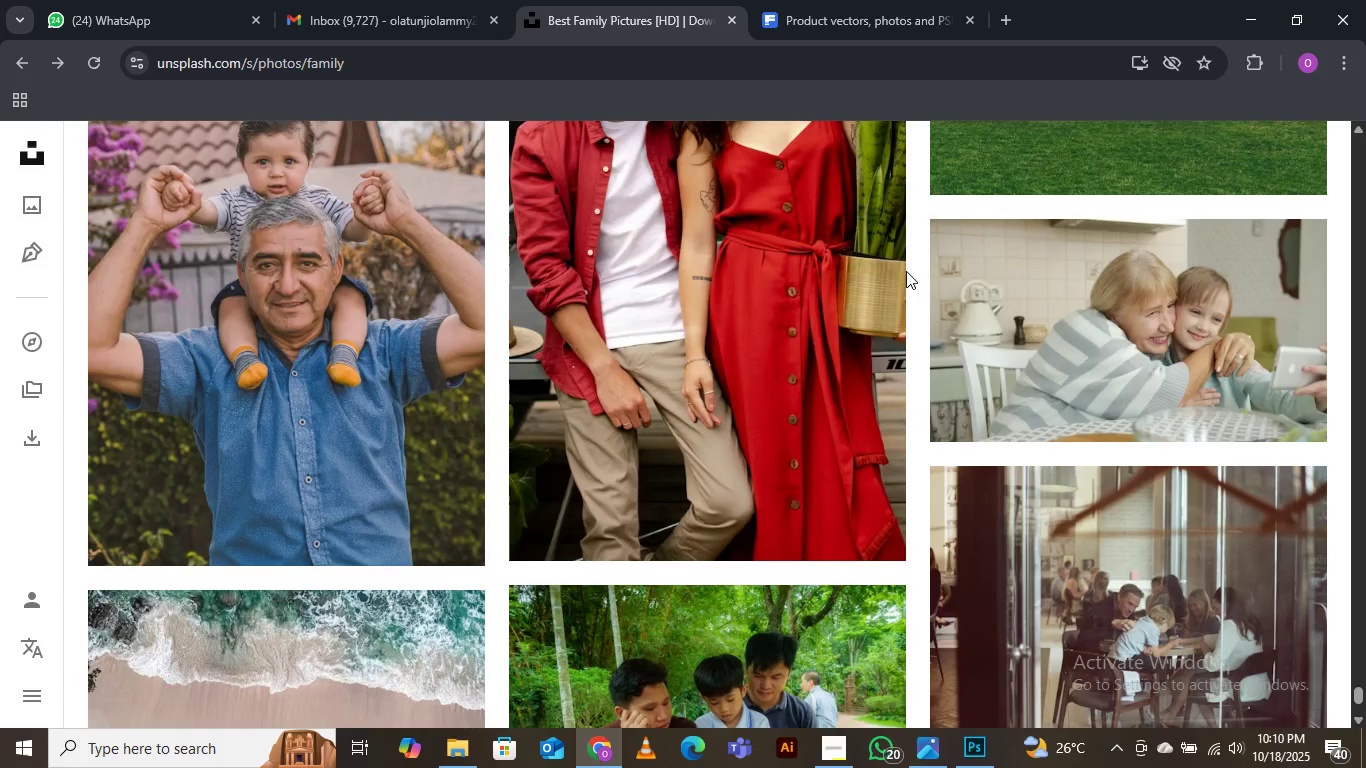 
scroll: coordinate [906, 271], scroll_direction: up, amount: 1.0
 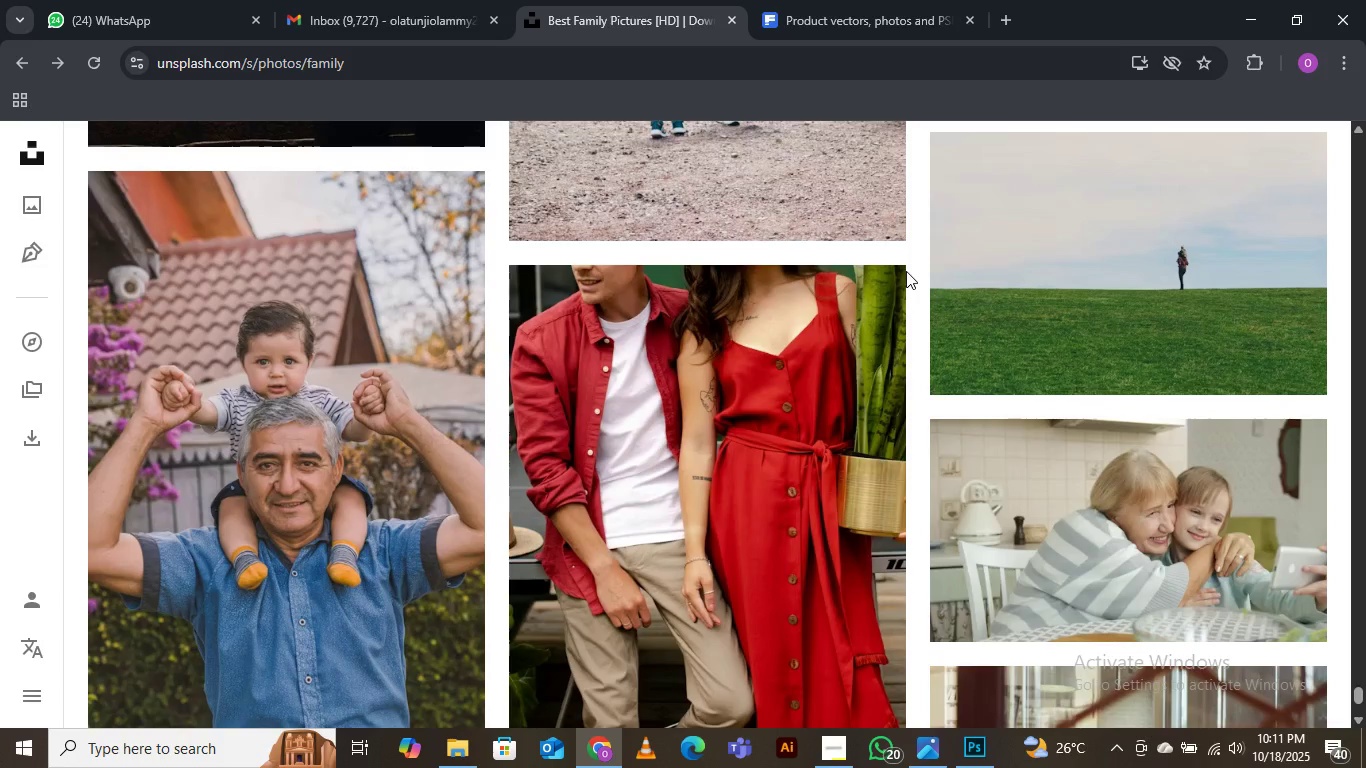 
scroll: coordinate [906, 270], scroll_direction: none, amount: 0.0
 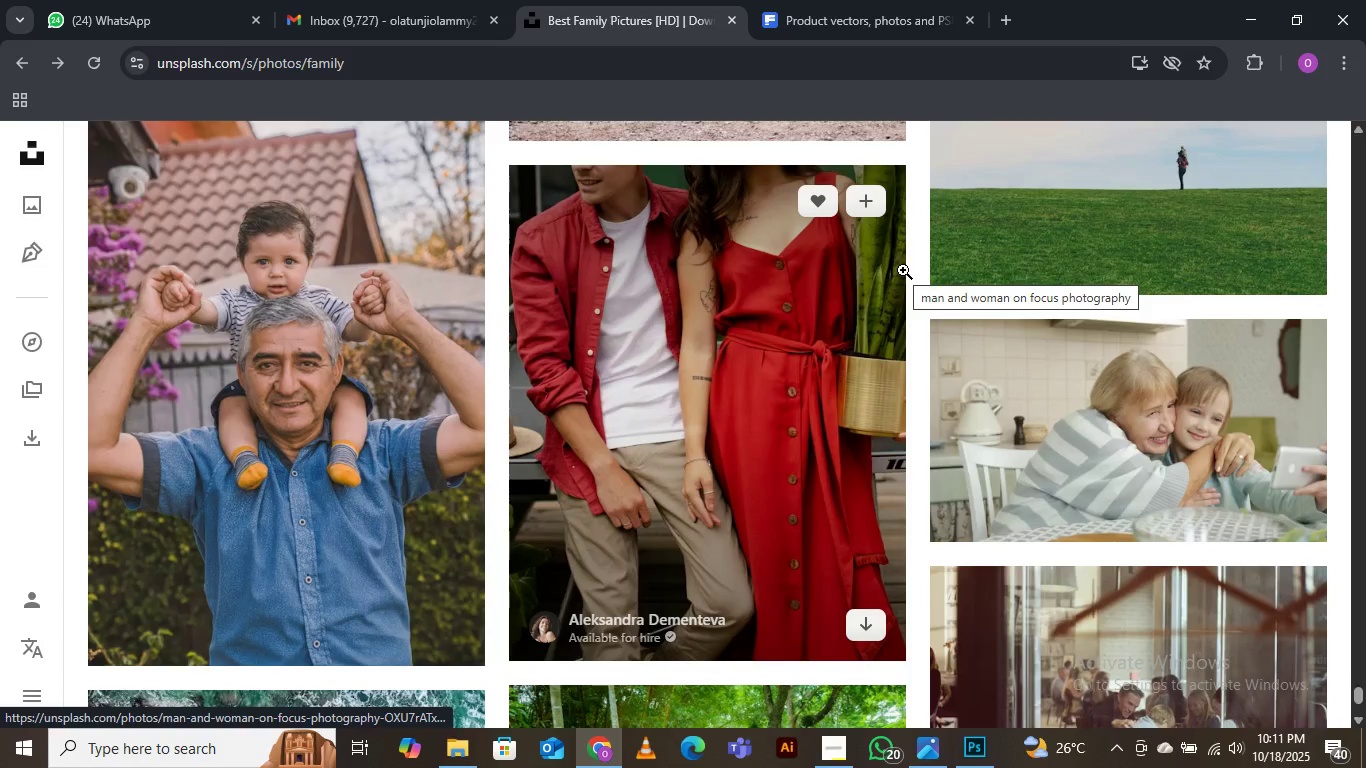 
scroll: coordinate [902, 270], scroll_direction: down, amount: 3.0
 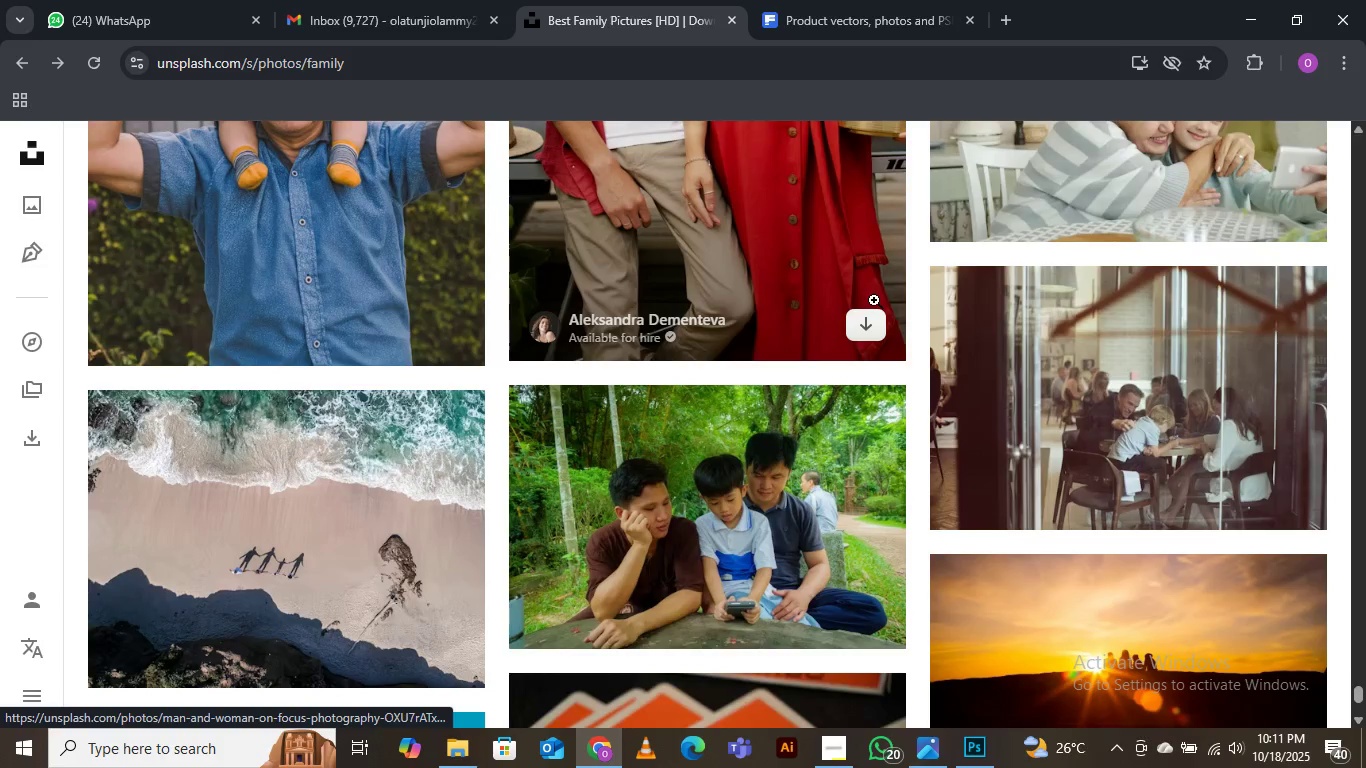 
wait(5.55)
 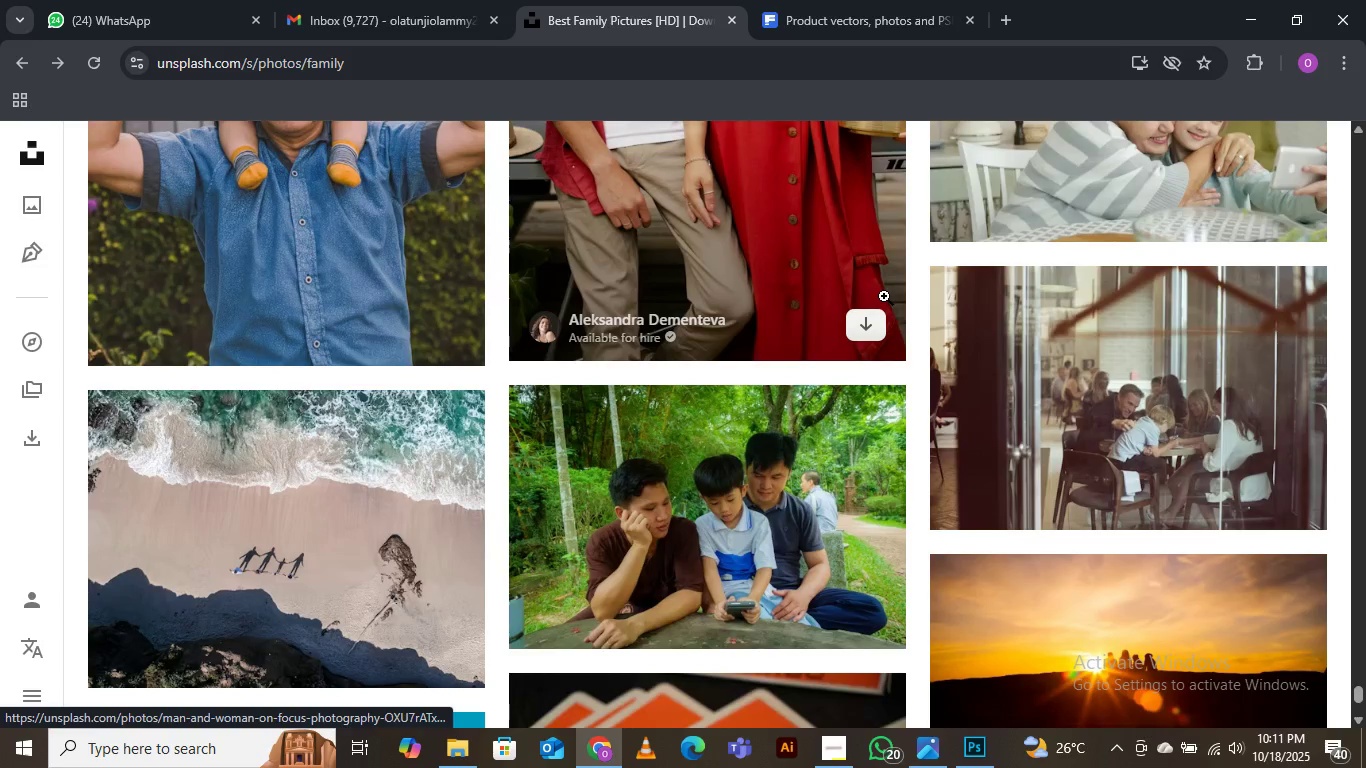 
scroll: coordinate [851, 311], scroll_direction: down, amount: 6.0
 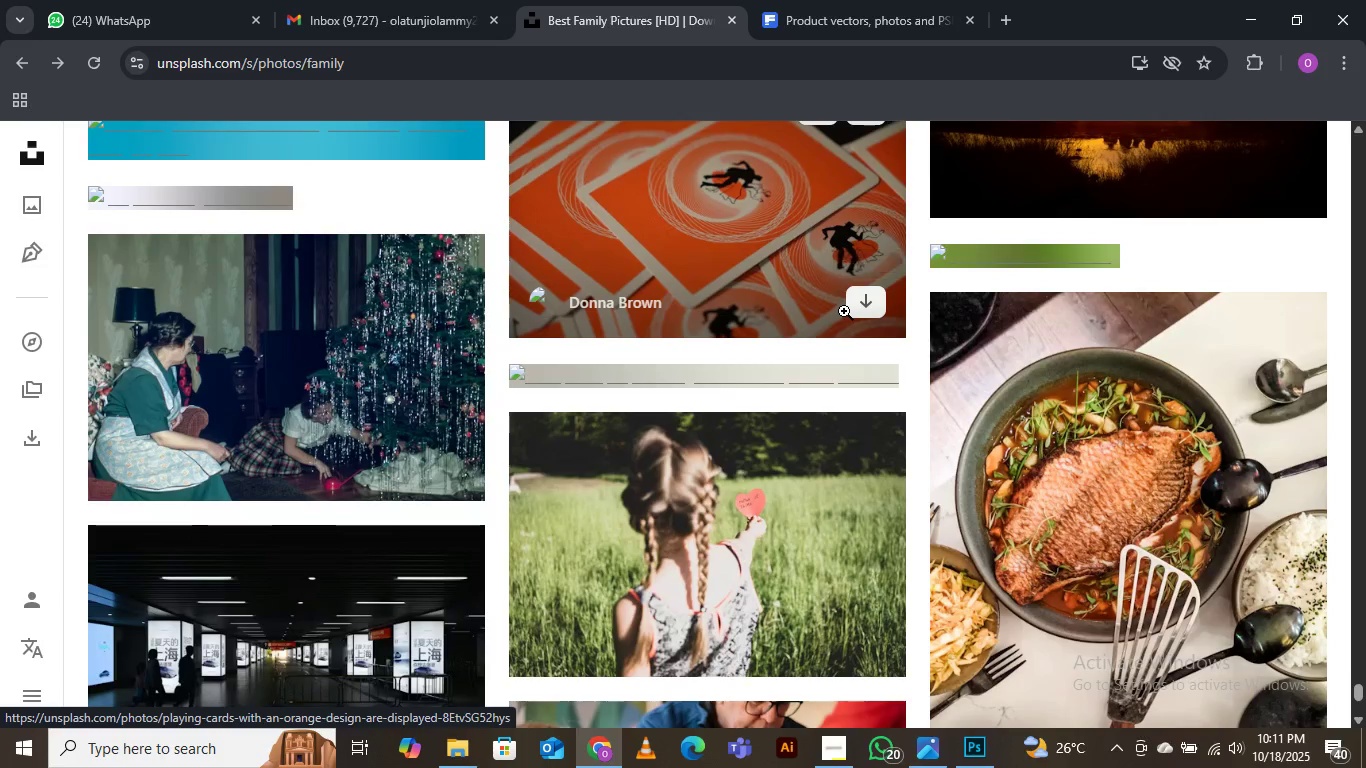 
scroll: coordinate [784, 305], scroll_direction: down, amount: 8.0
 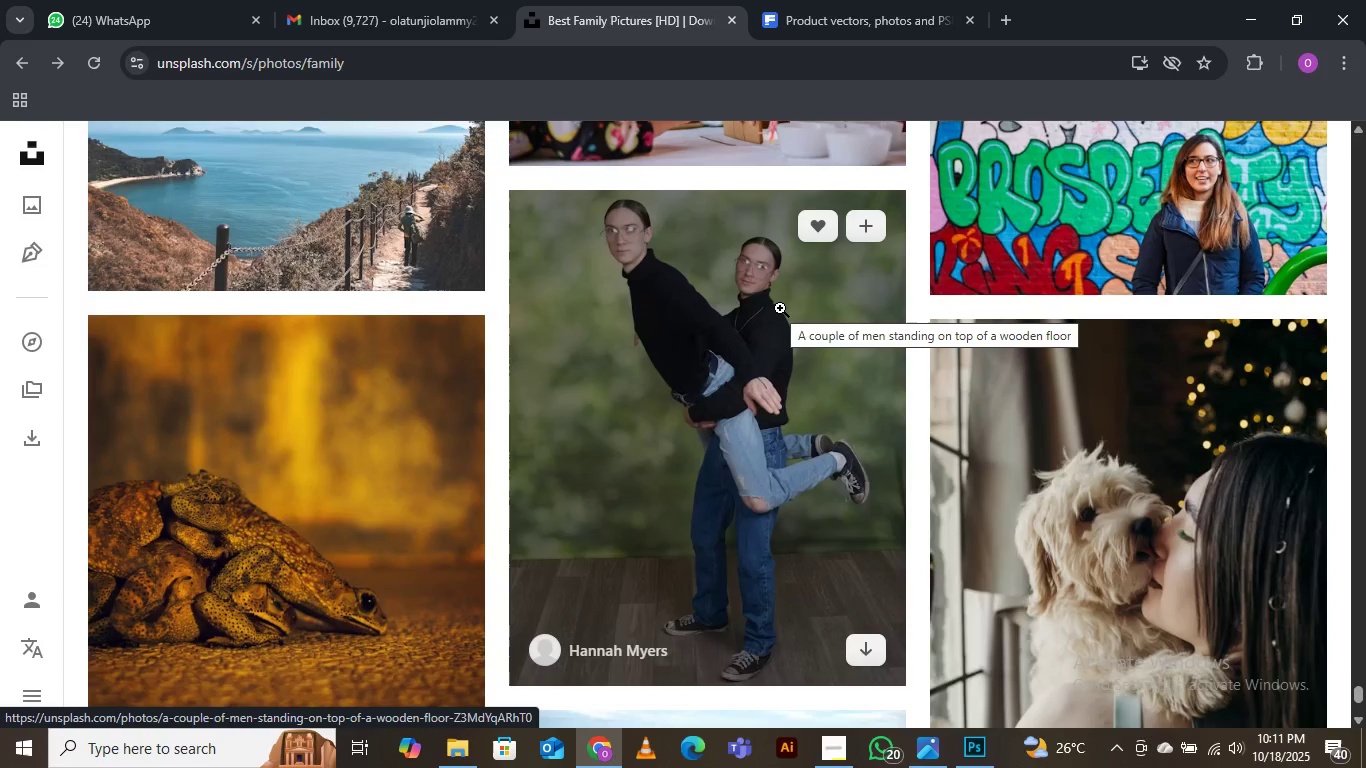 
wait(5.62)
 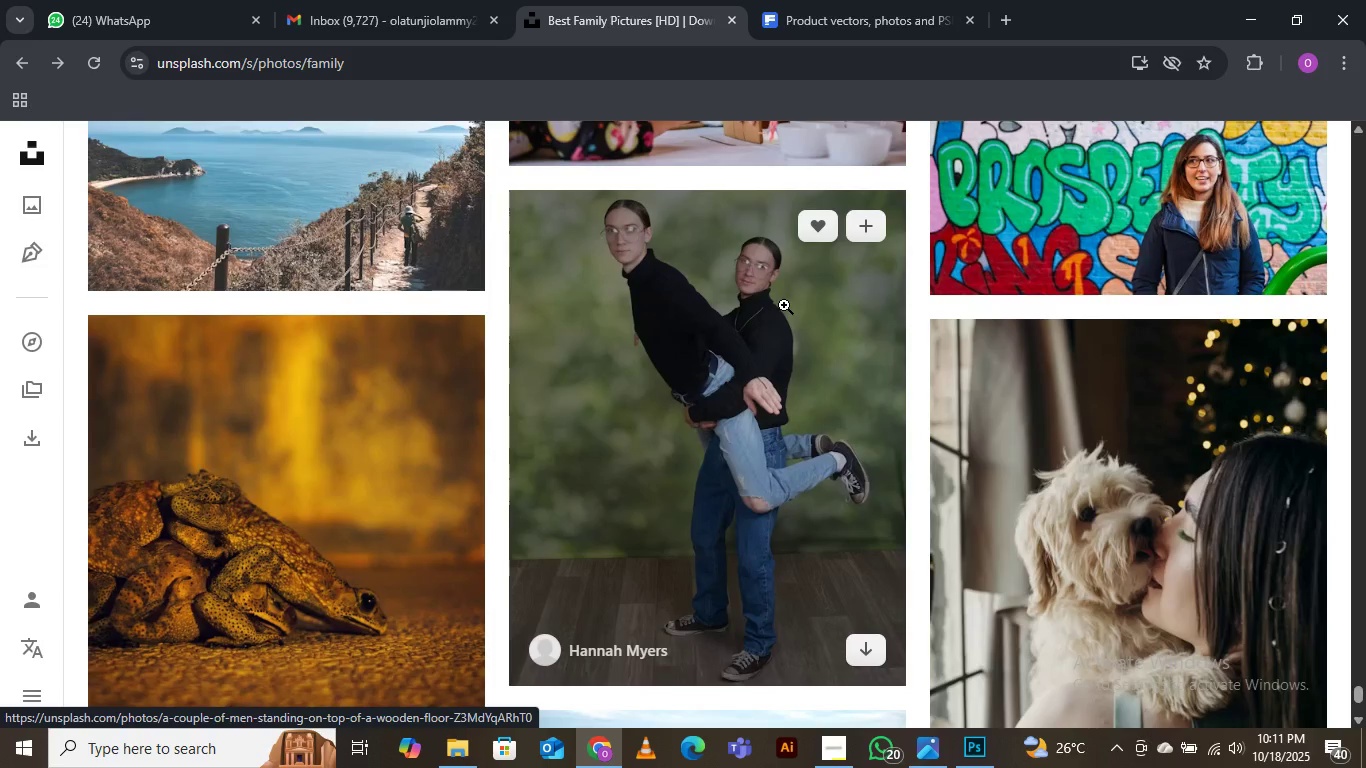 
scroll: coordinate [777, 308], scroll_direction: down, amount: 1.0
 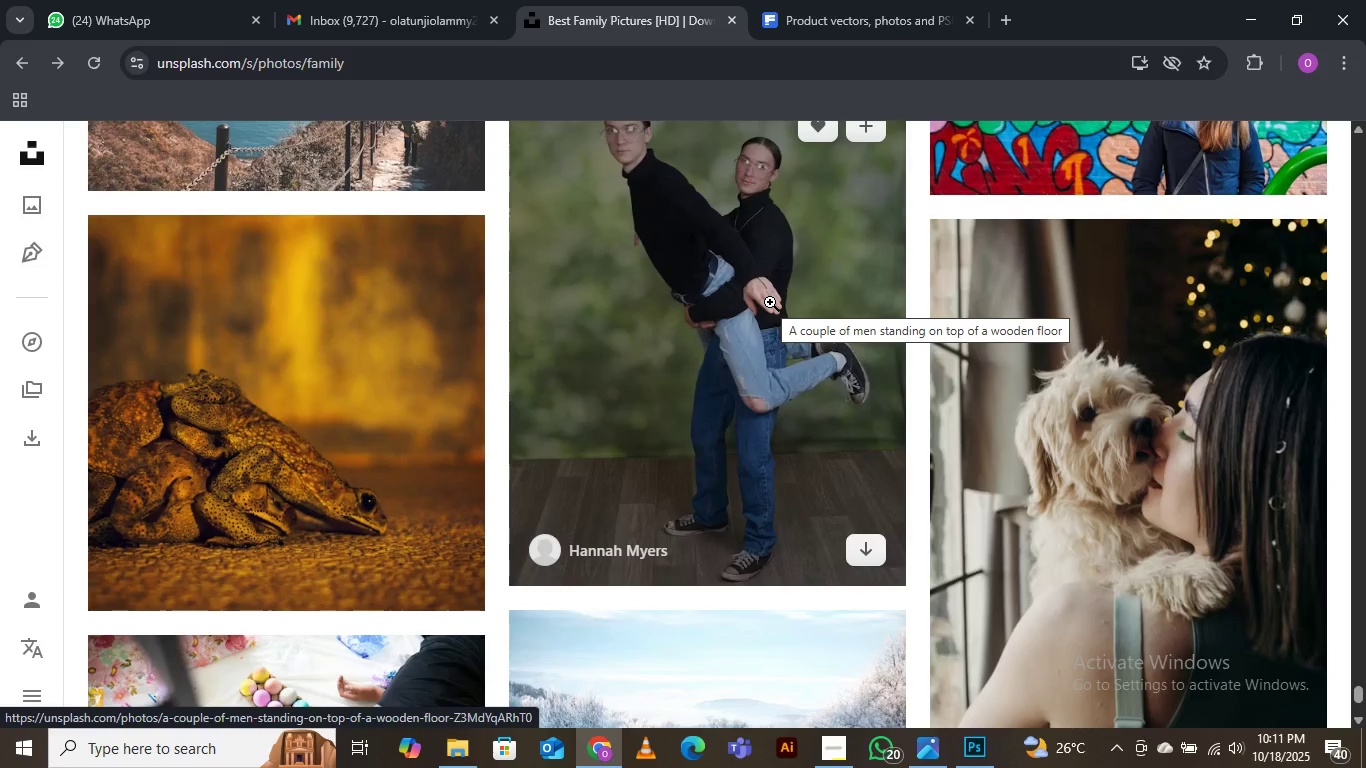 
wait(8.72)
 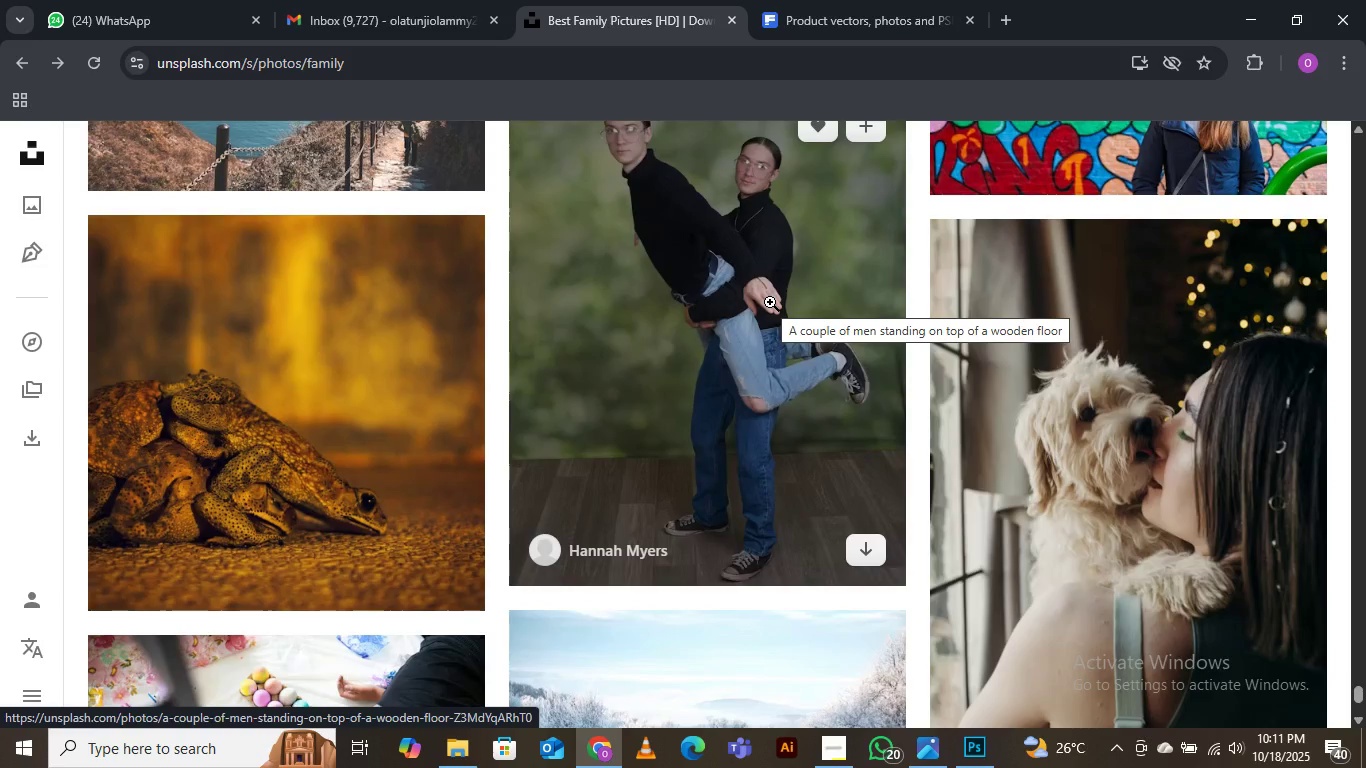 
scroll: coordinate [694, 317], scroll_direction: down, amount: 9.0
 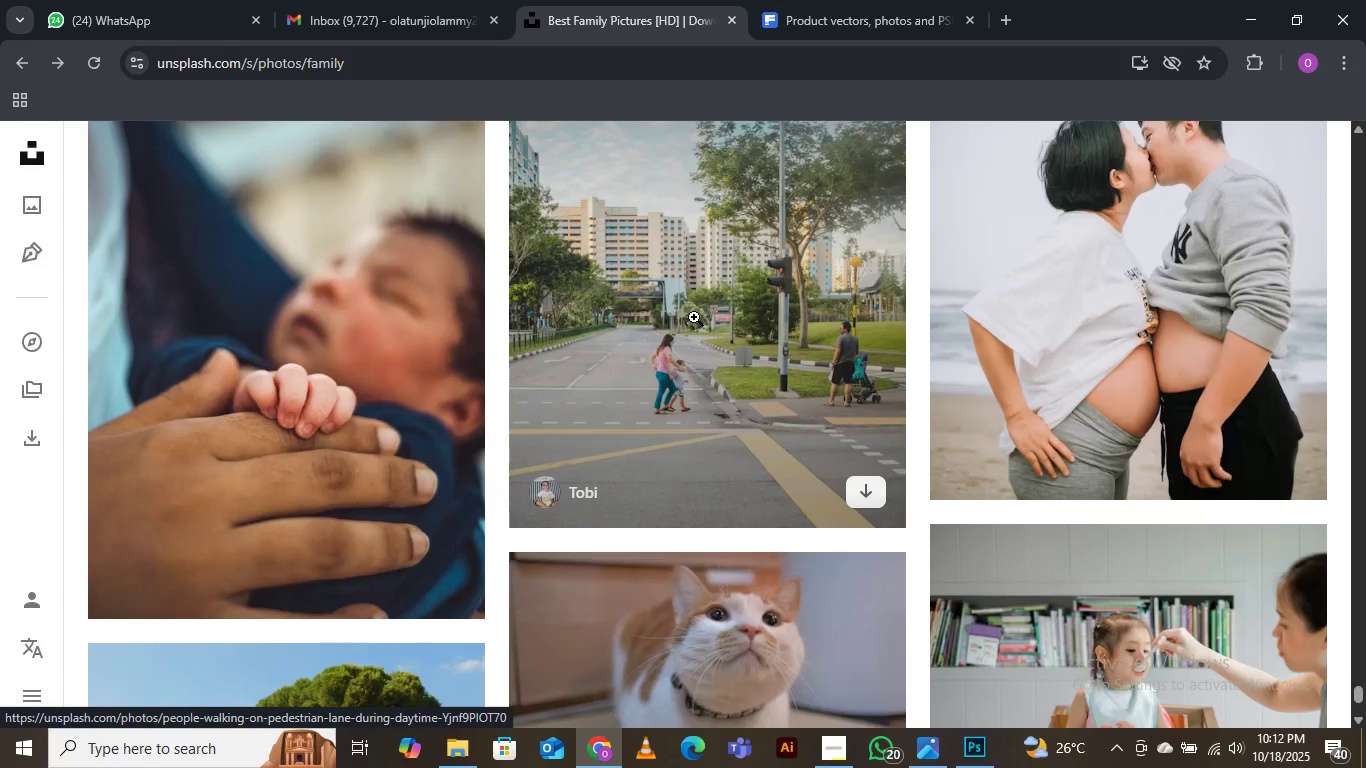 
scroll: coordinate [427, 320], scroll_direction: down, amount: 9.0
 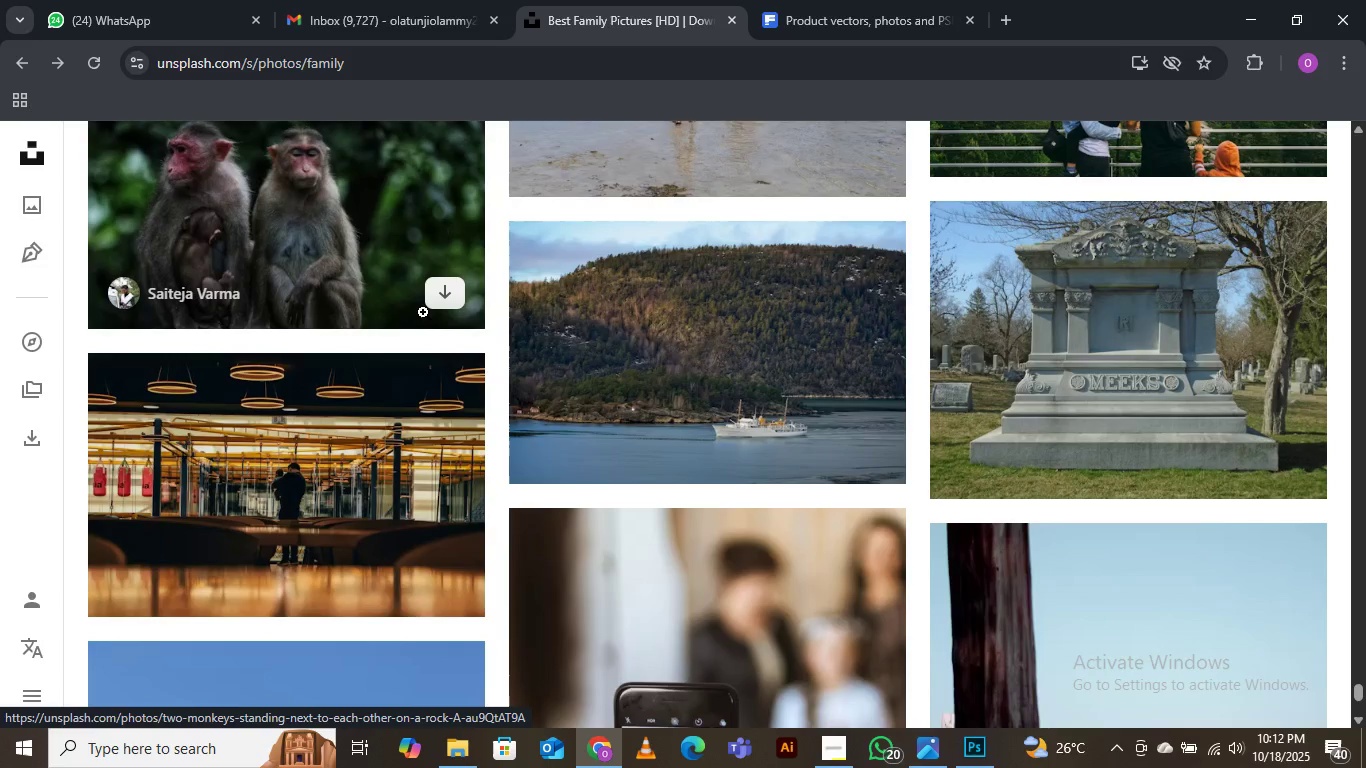 
scroll: coordinate [421, 316], scroll_direction: down, amount: 8.0
 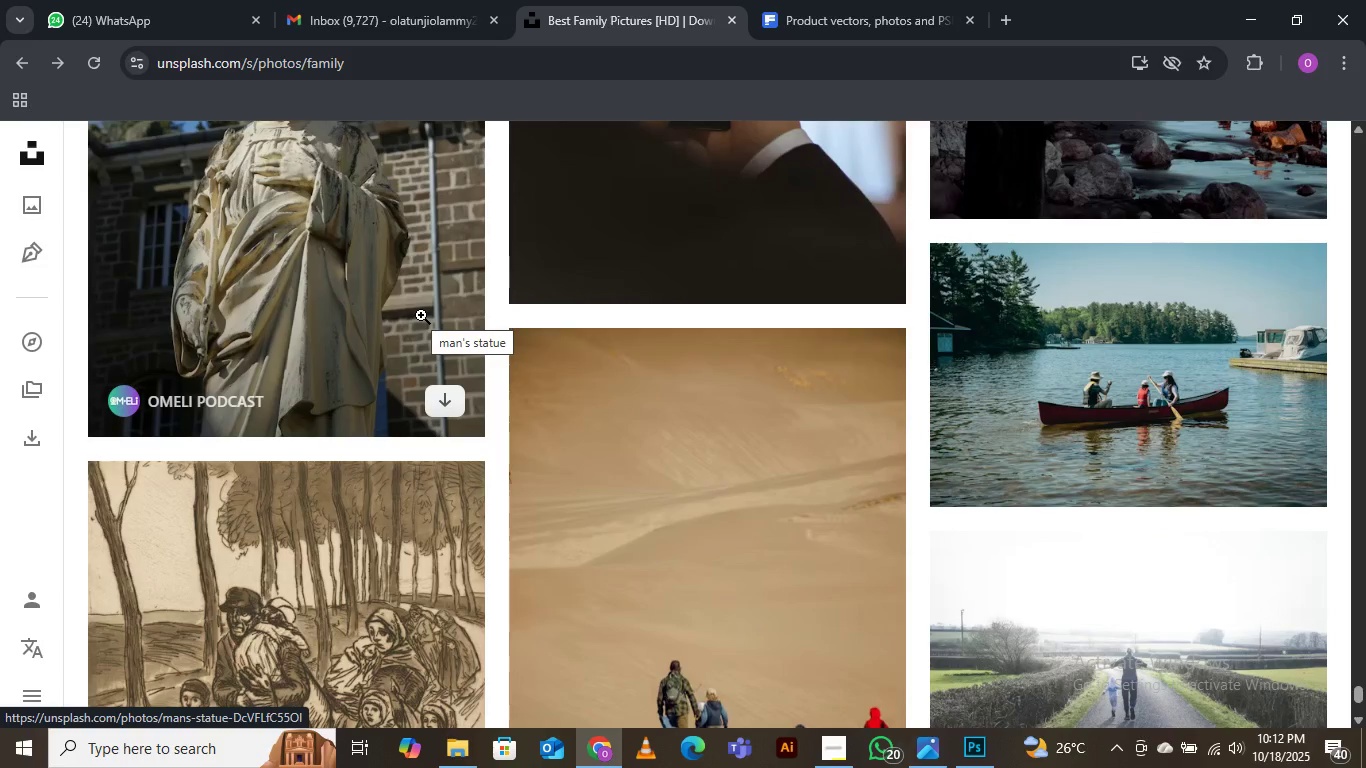 
scroll: coordinate [418, 311], scroll_direction: down, amount: 6.0
 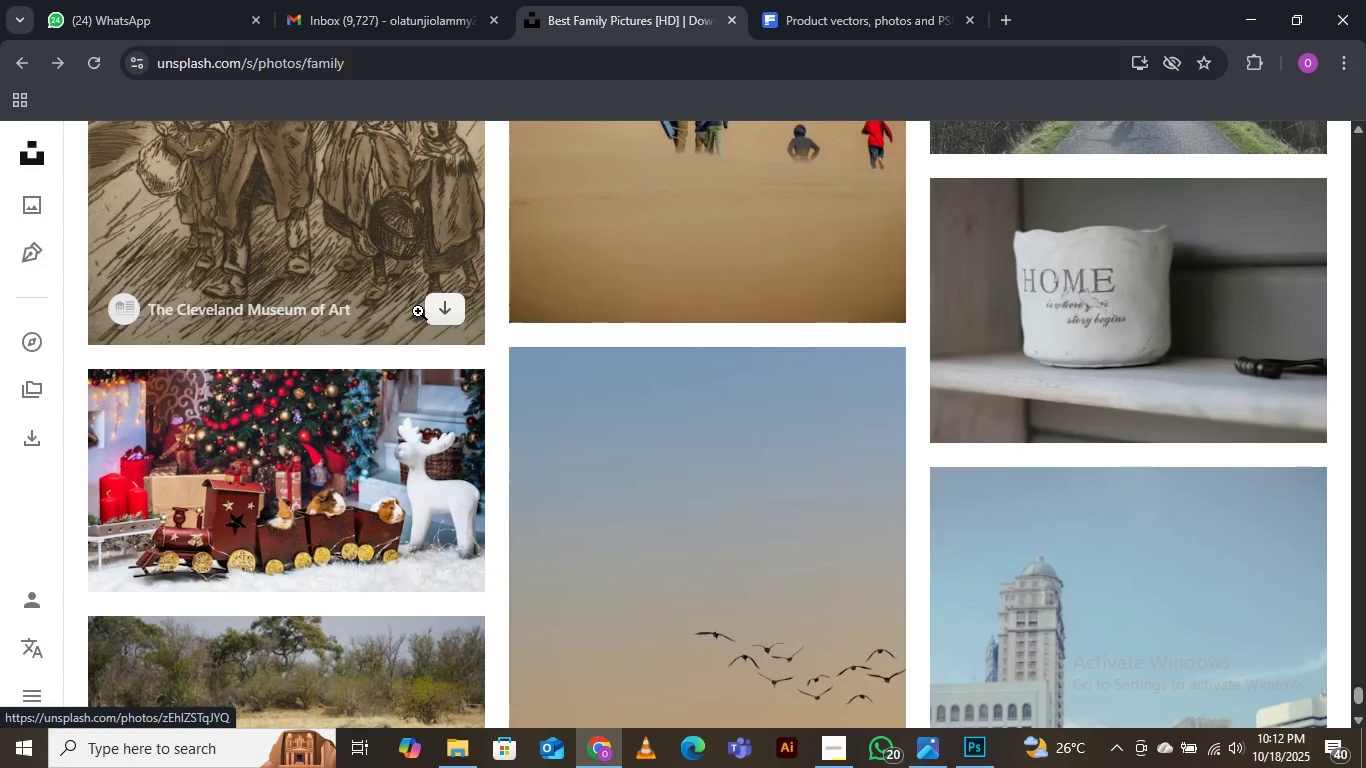 
scroll: coordinate [354, 254], scroll_direction: down, amount: 8.0
 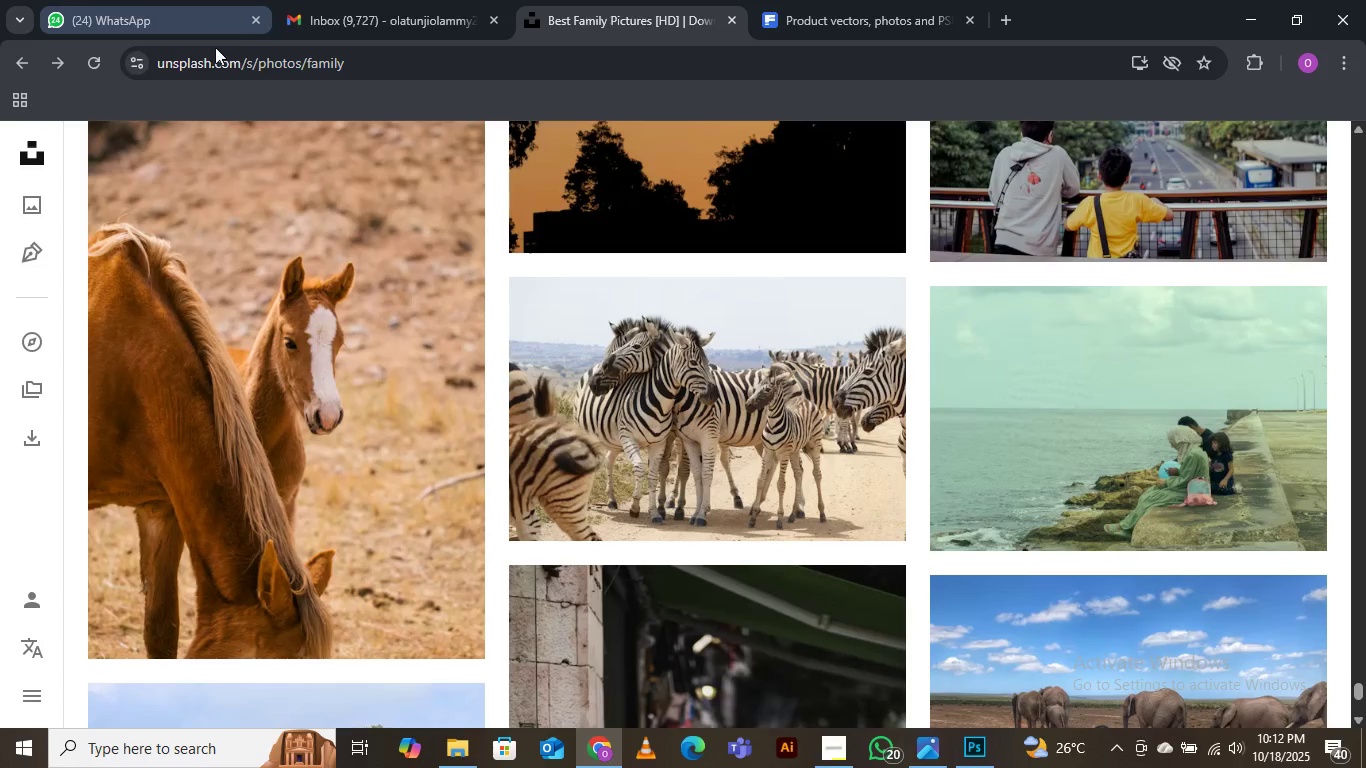 
scroll: coordinate [202, 104], scroll_direction: down, amount: 3.0
 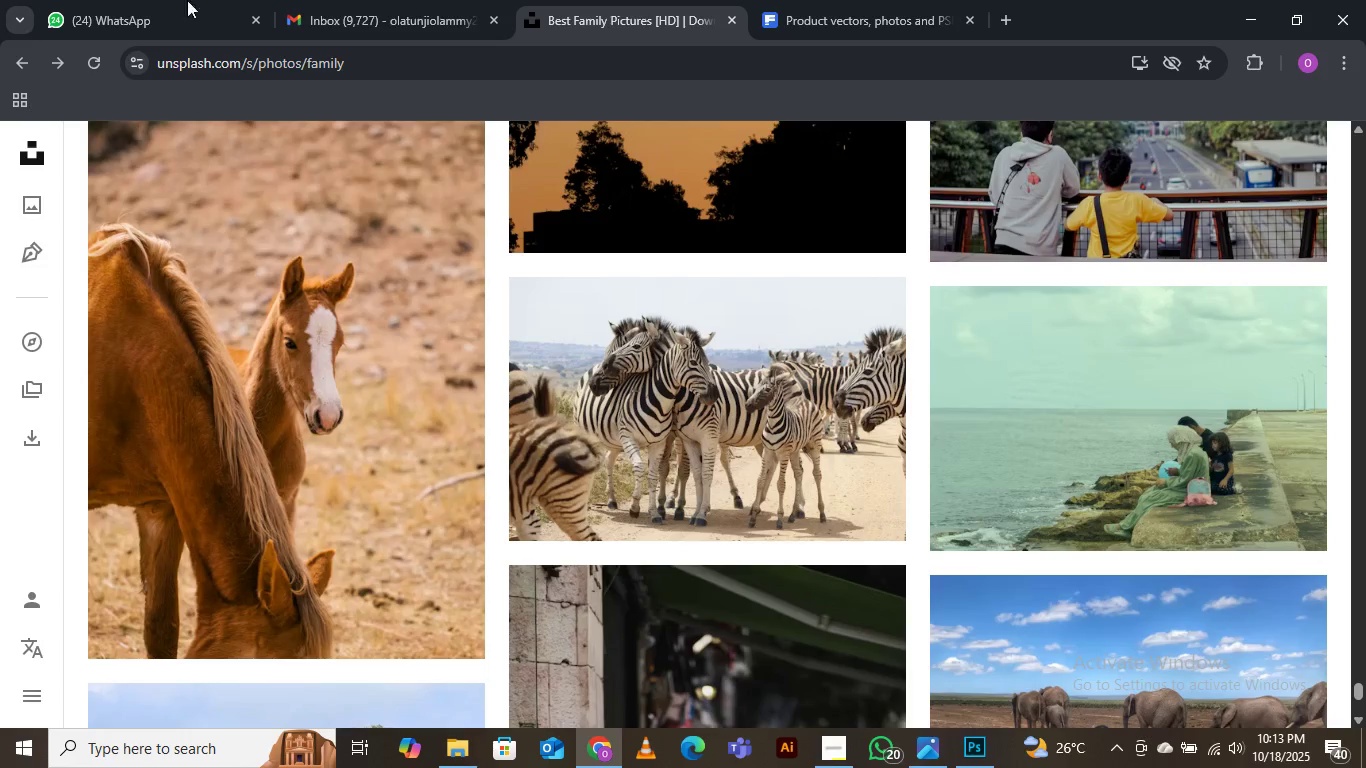 
wait(5.1)
 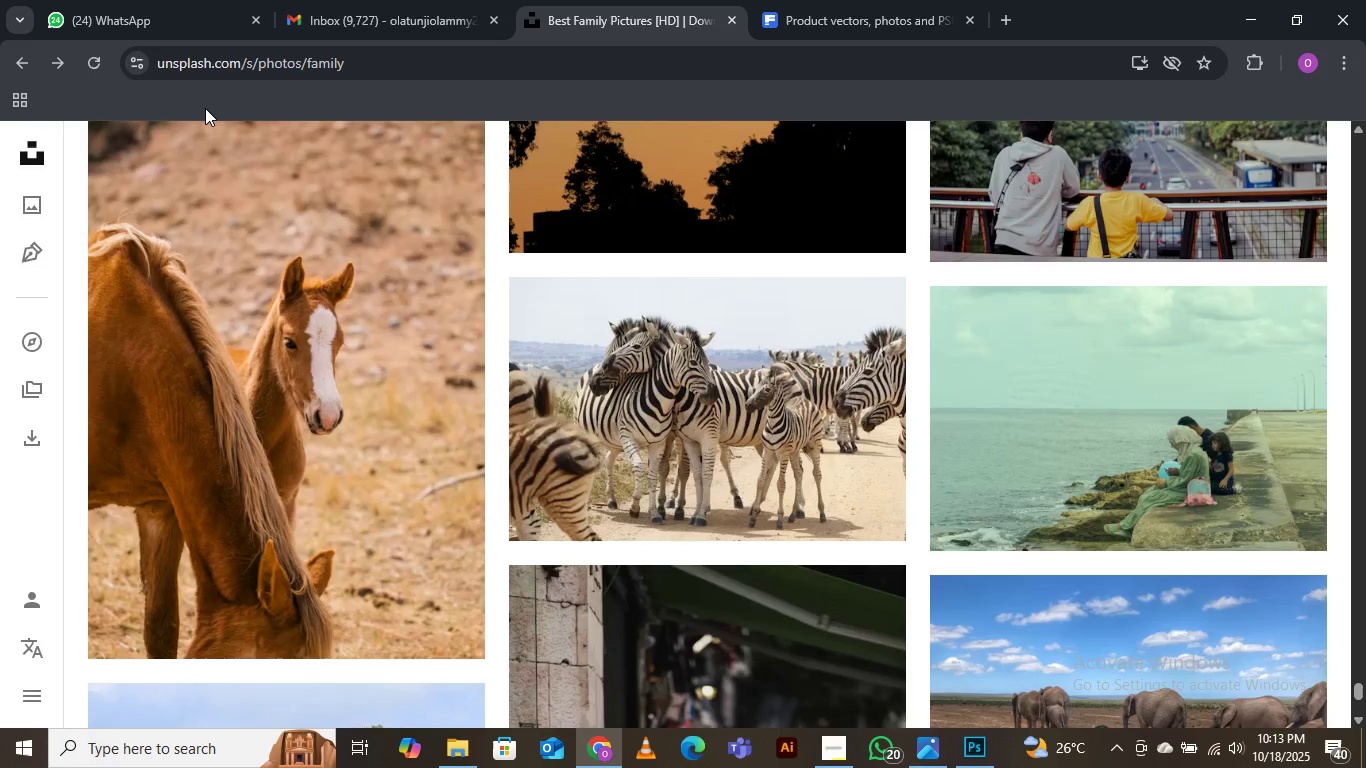 
scroll: coordinate [366, 508], scroll_direction: down, amount: 9.0
 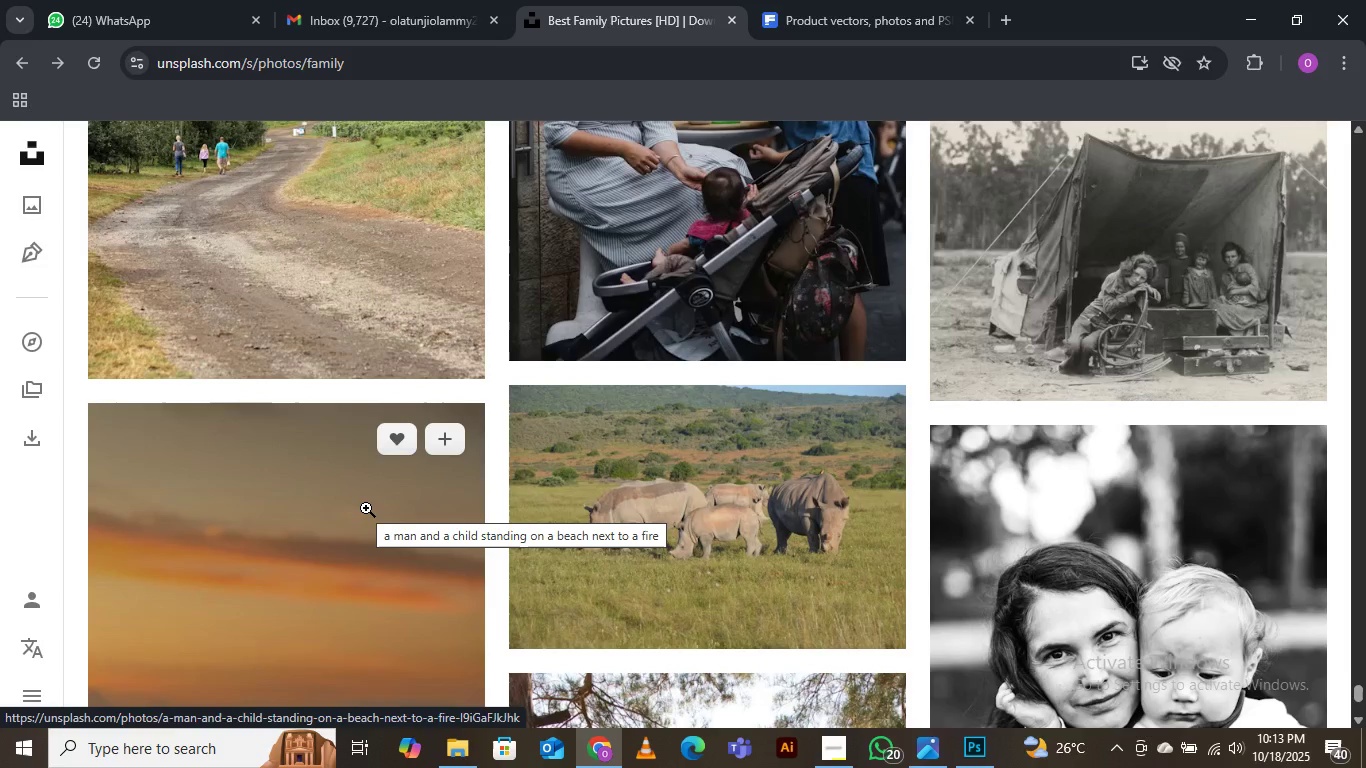 
scroll: coordinate [366, 508], scroll_direction: down, amount: 12.0
 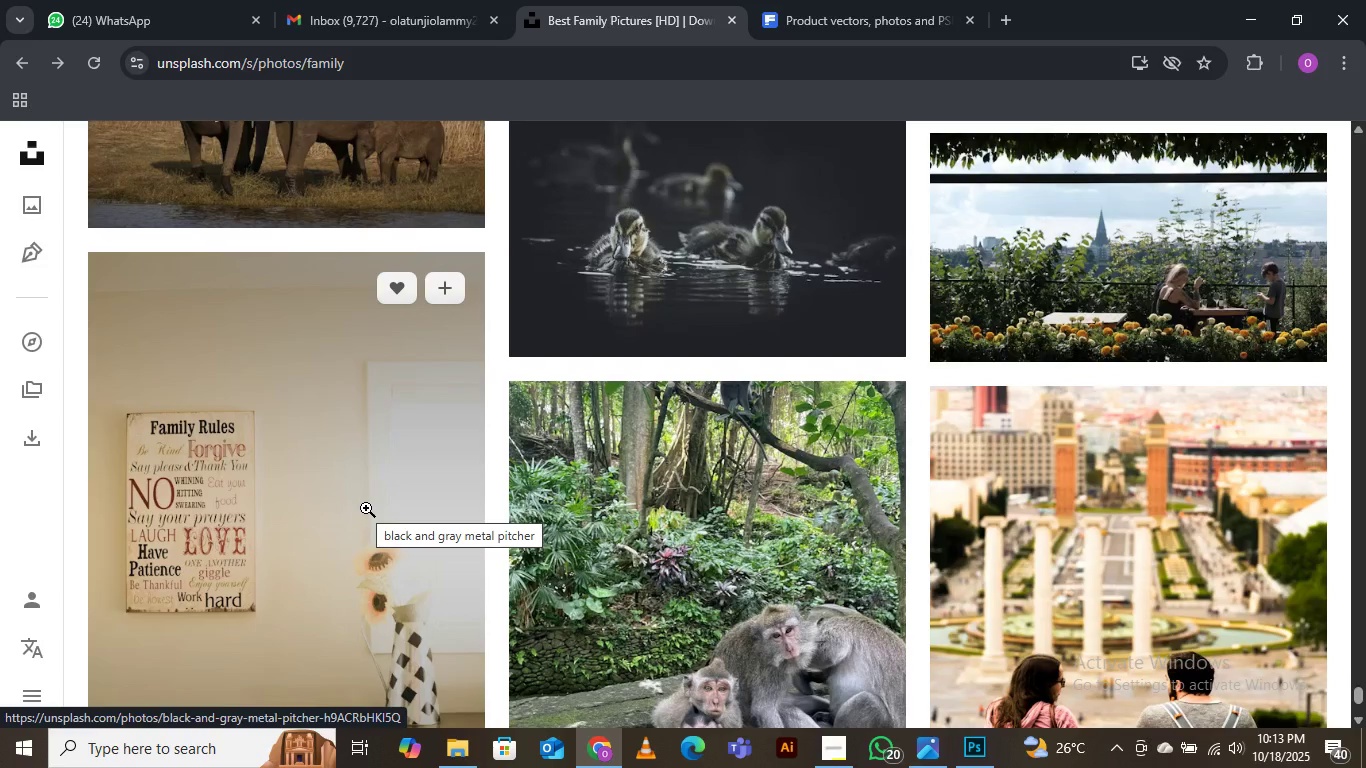 
scroll: coordinate [355, 466], scroll_direction: down, amount: 10.0
 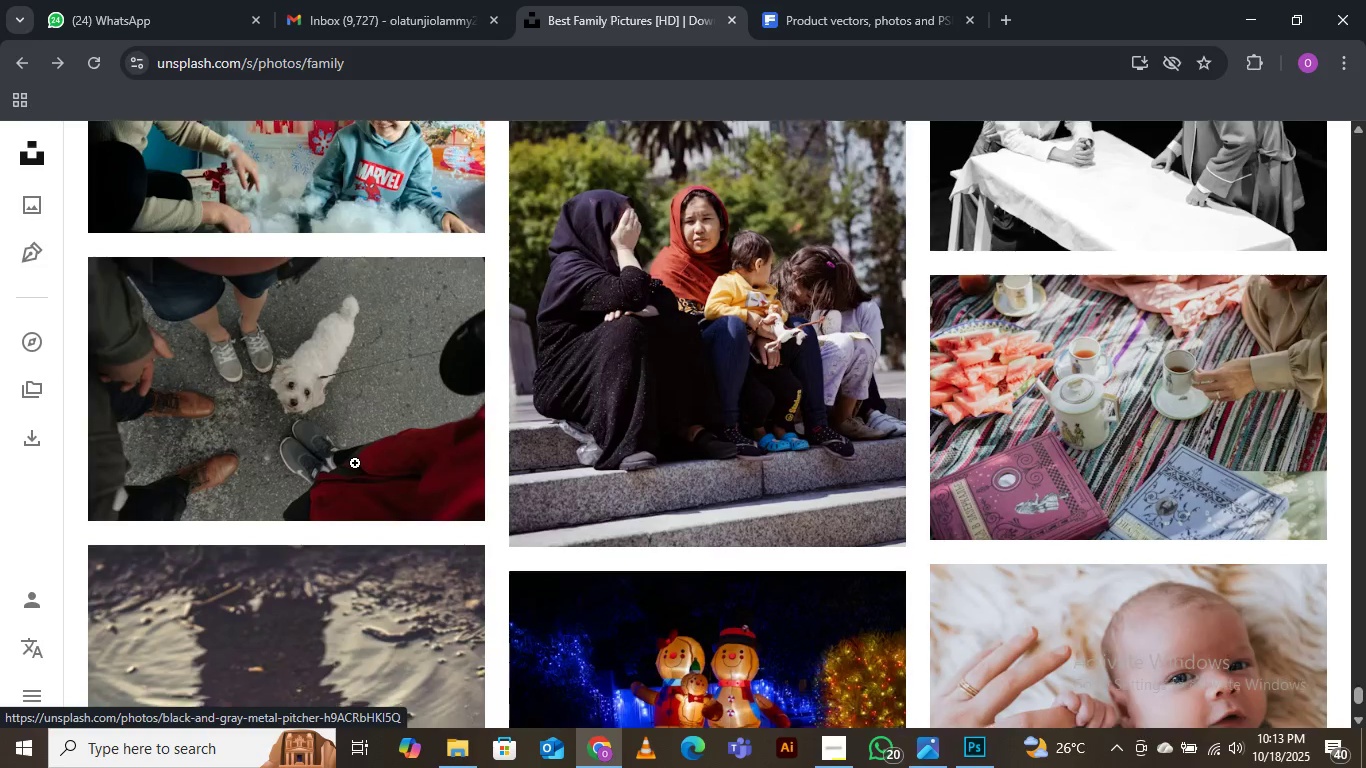 
scroll: coordinate [355, 463], scroll_direction: none, amount: 0.0
 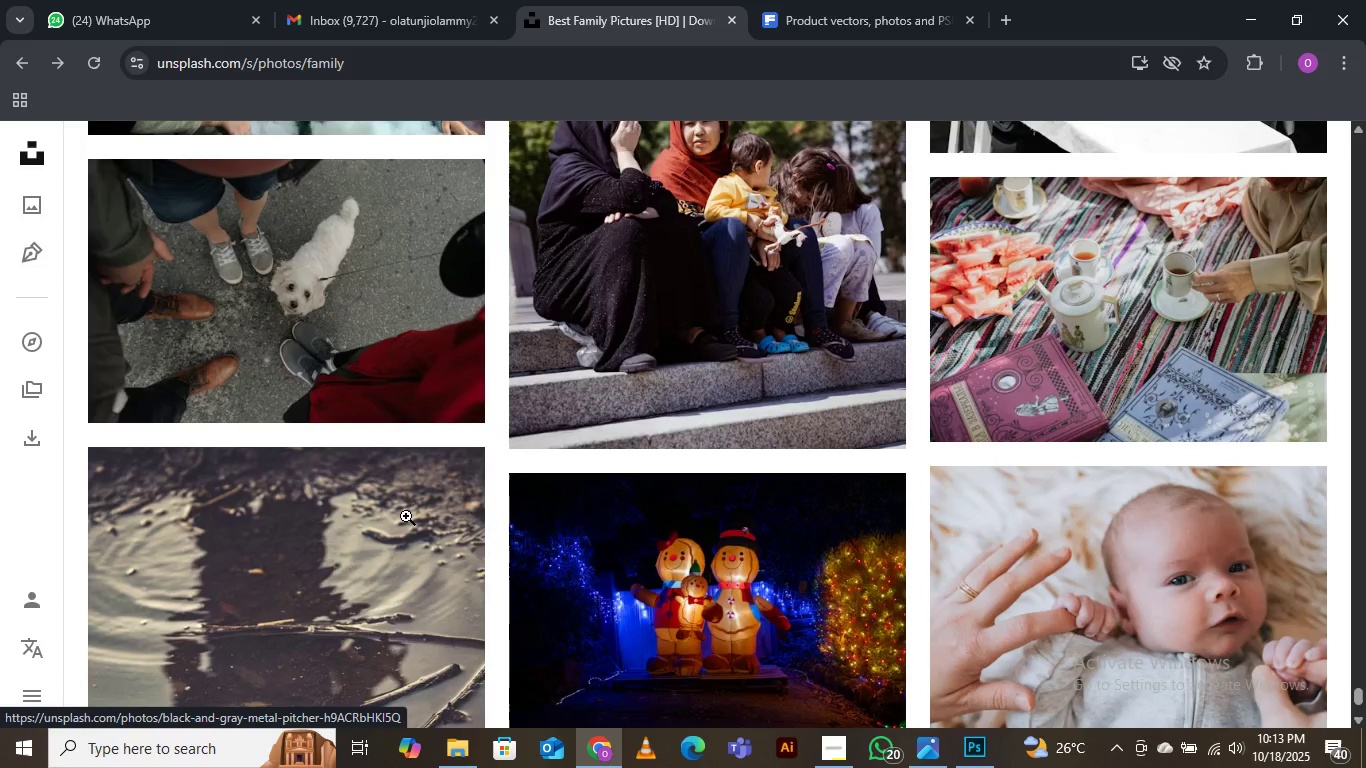 
scroll: coordinate [409, 506], scroll_direction: down, amount: 2.0
 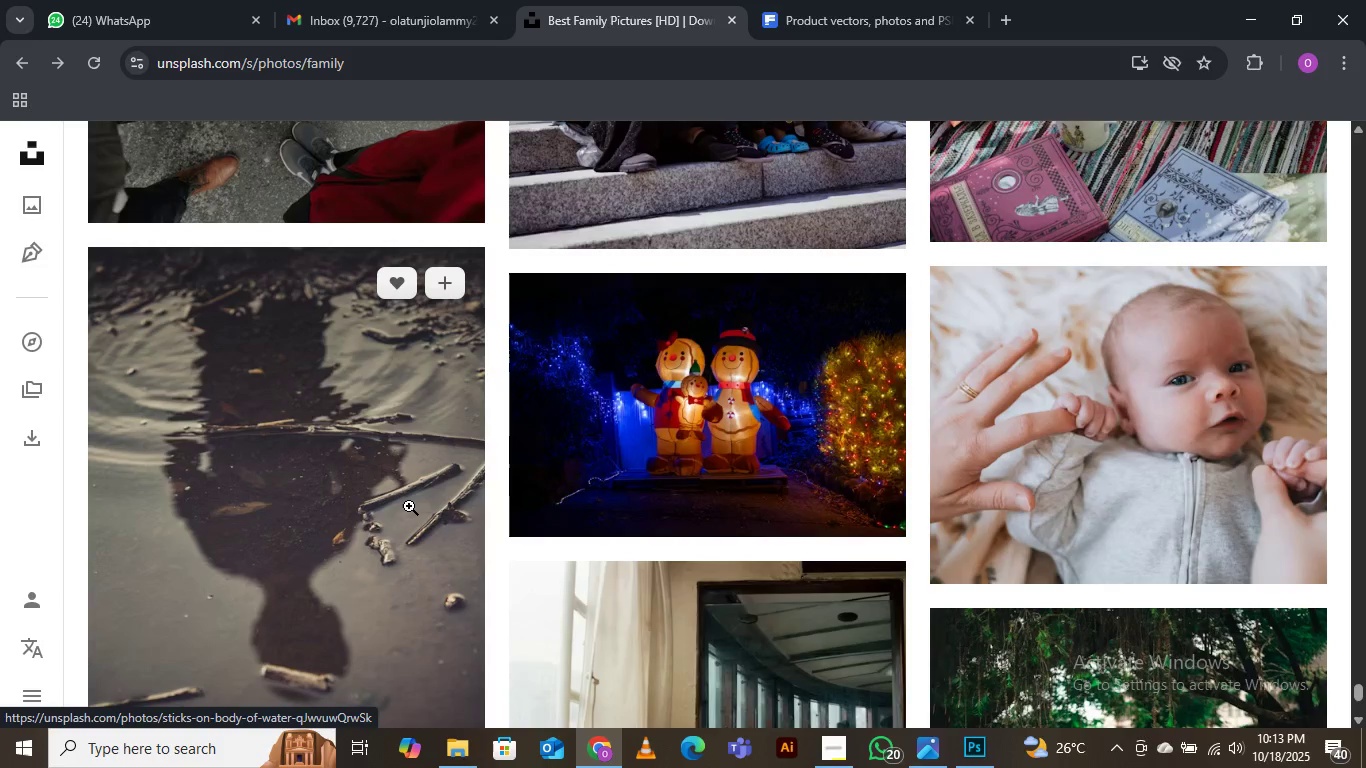 
mouse_move([419, 466])
 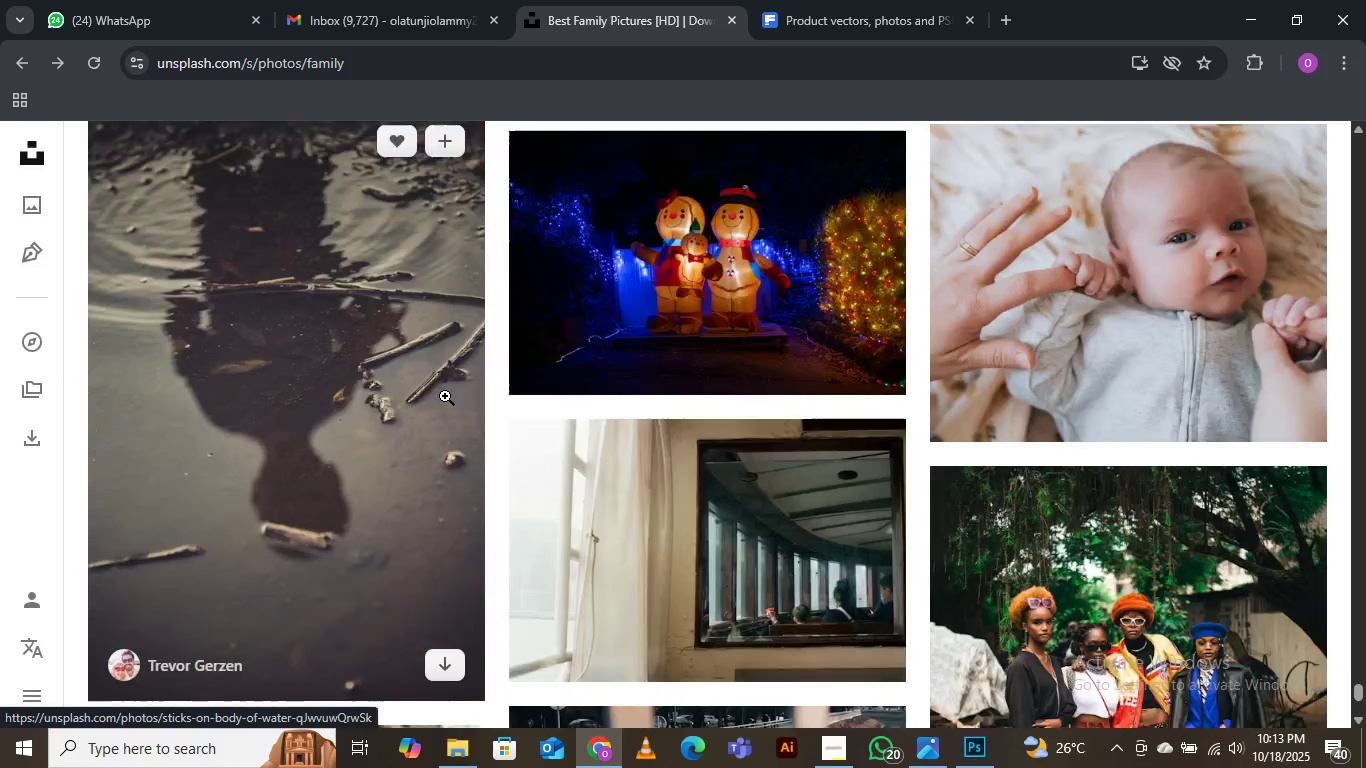 
scroll: coordinate [461, 340], scroll_direction: down, amount: 10.0
 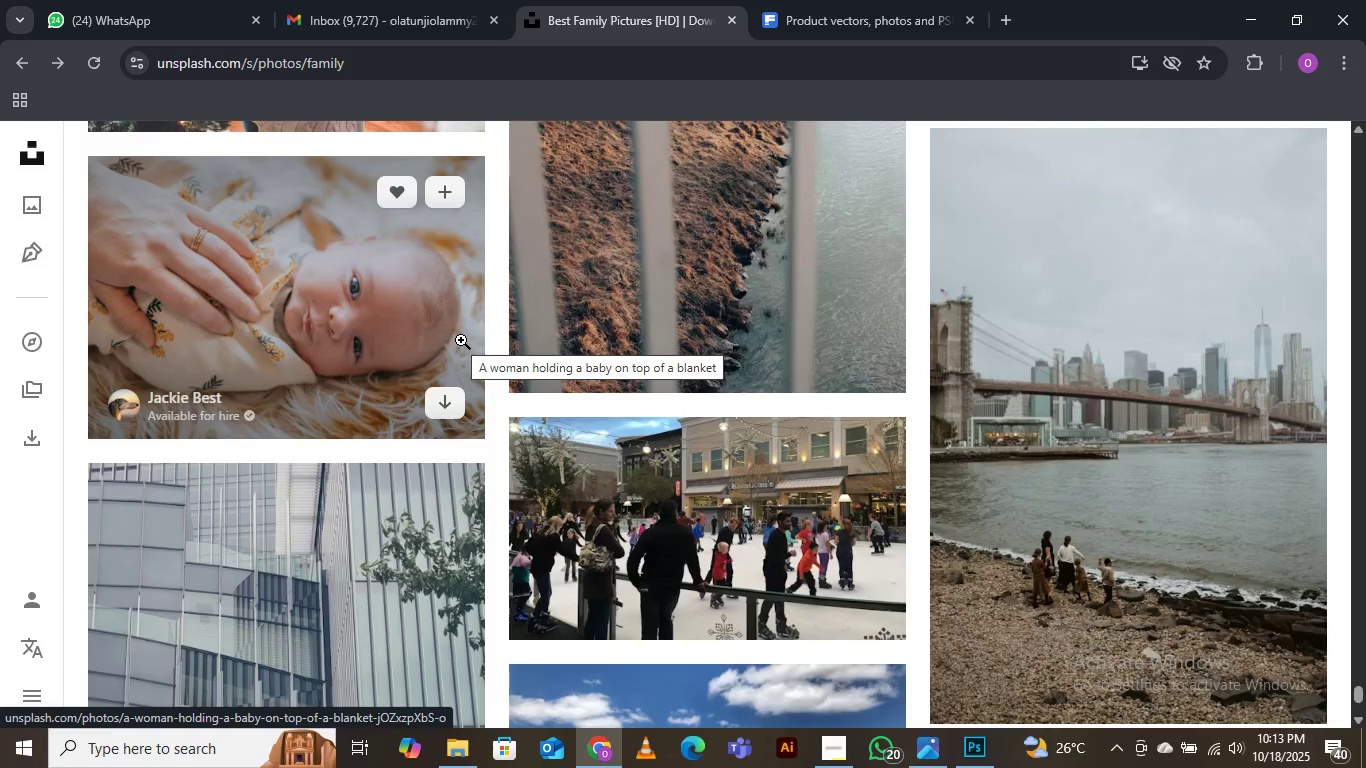 
scroll: coordinate [461, 340], scroll_direction: down, amount: 6.0
 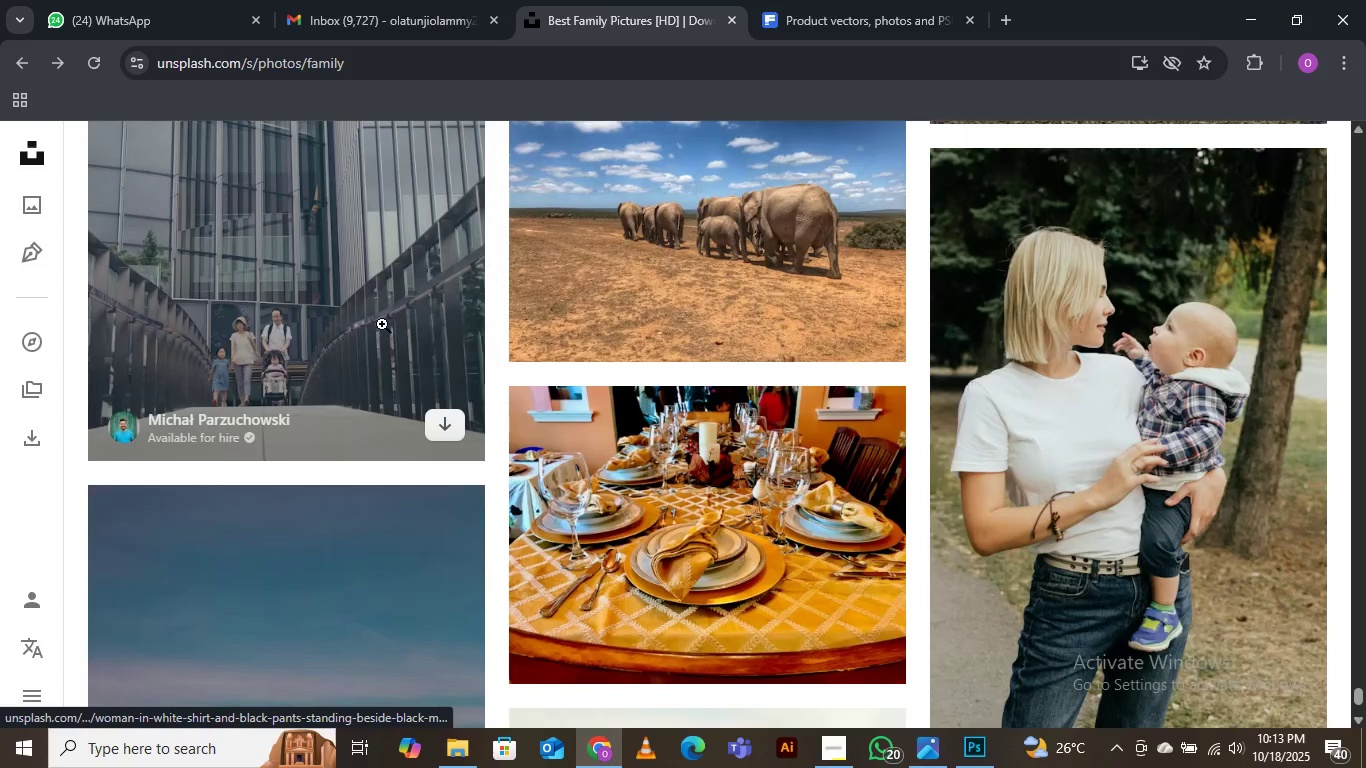 
mouse_move([370, 323])
 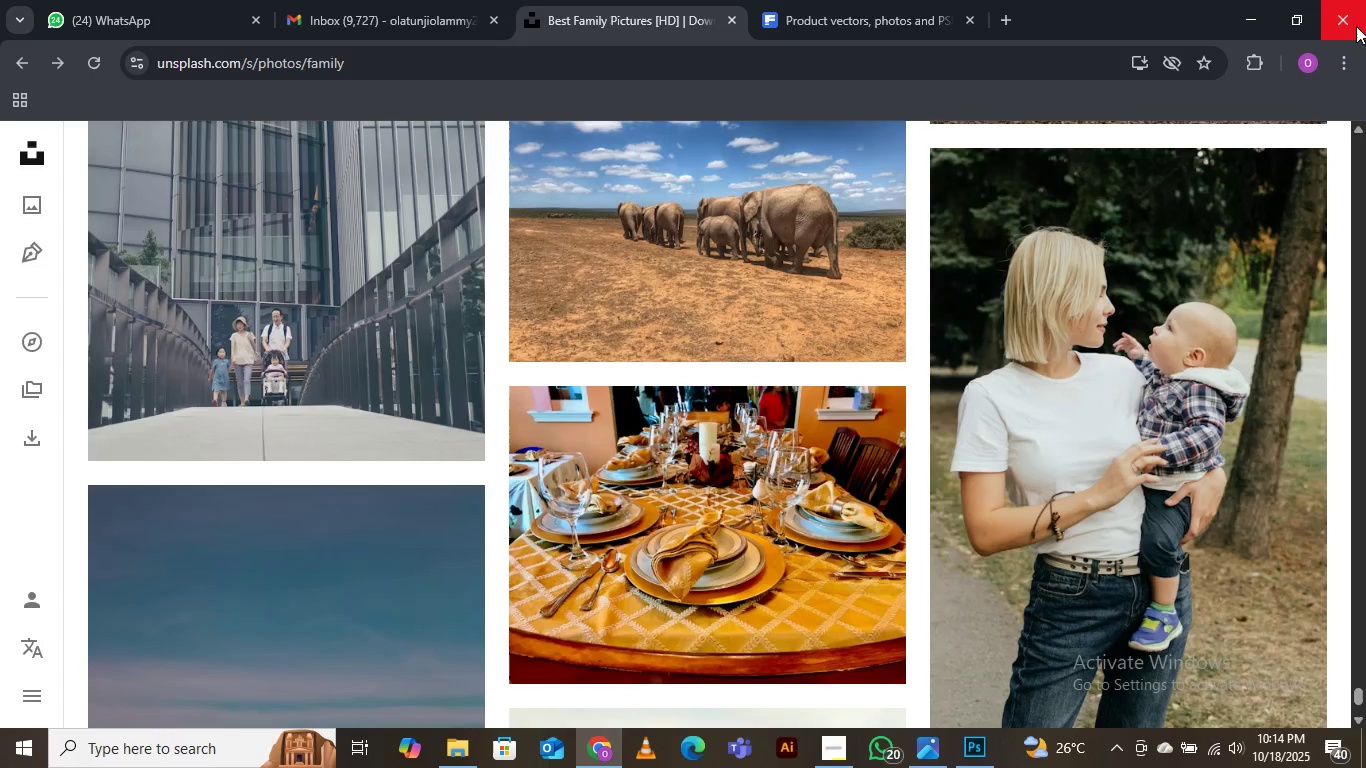 
scroll: coordinate [1320, 0], scroll_direction: down, amount: 13.0
 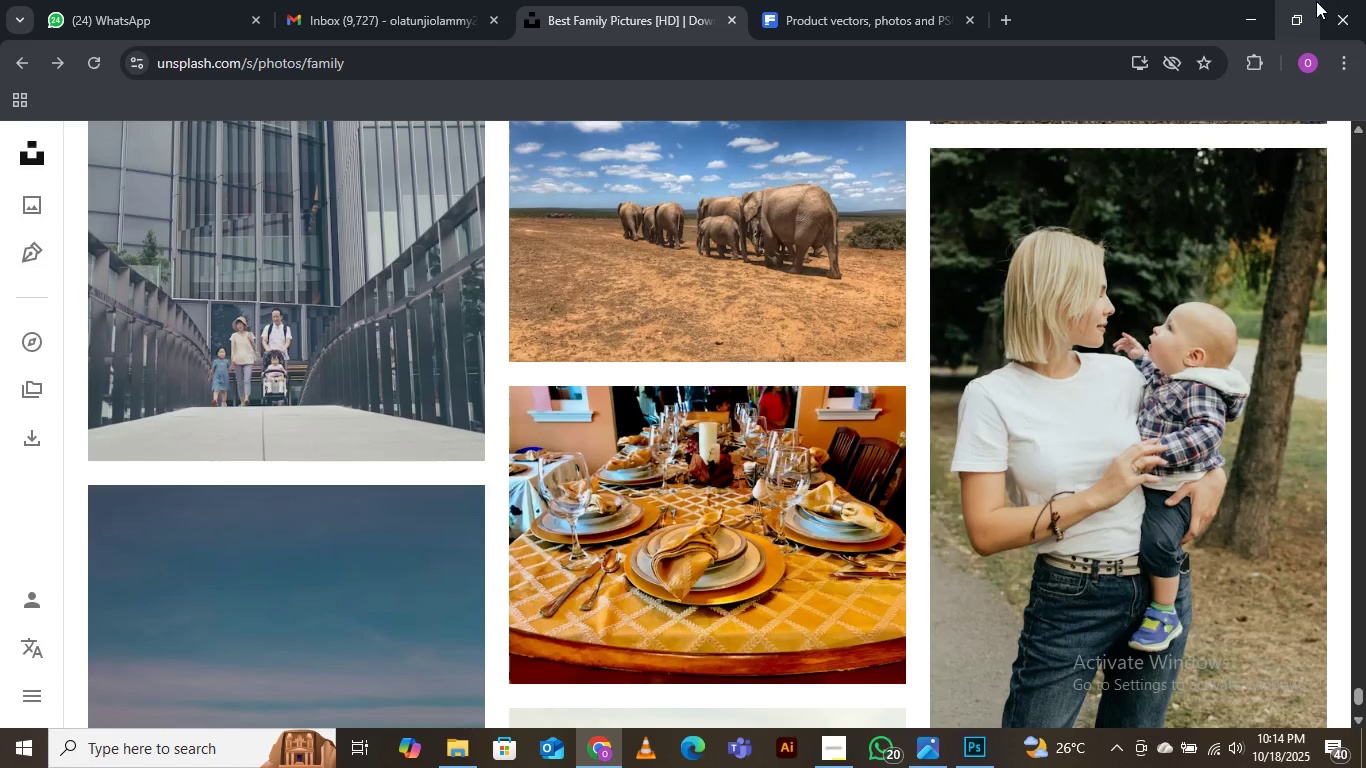 
scroll: coordinate [1316, 1], scroll_direction: down, amount: 3.0
 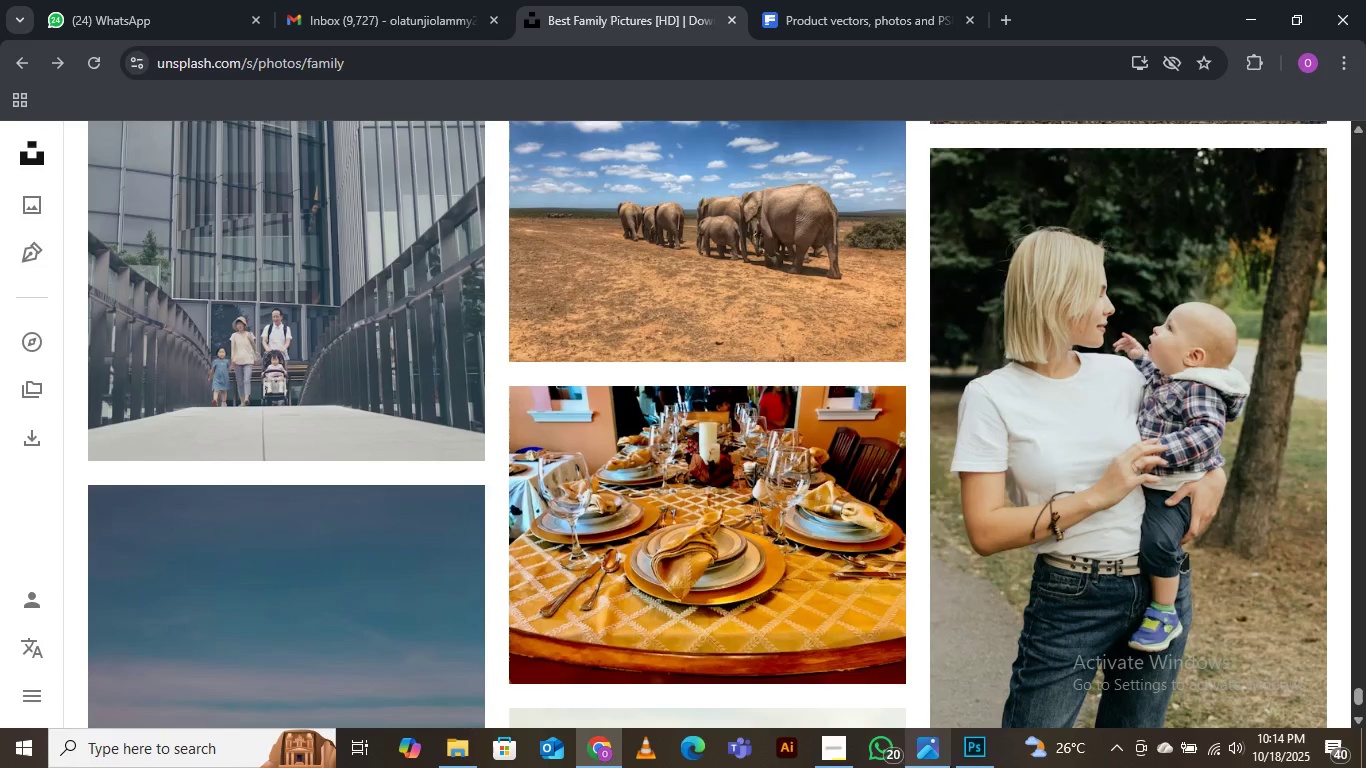 
mouse_move([867, 619])
 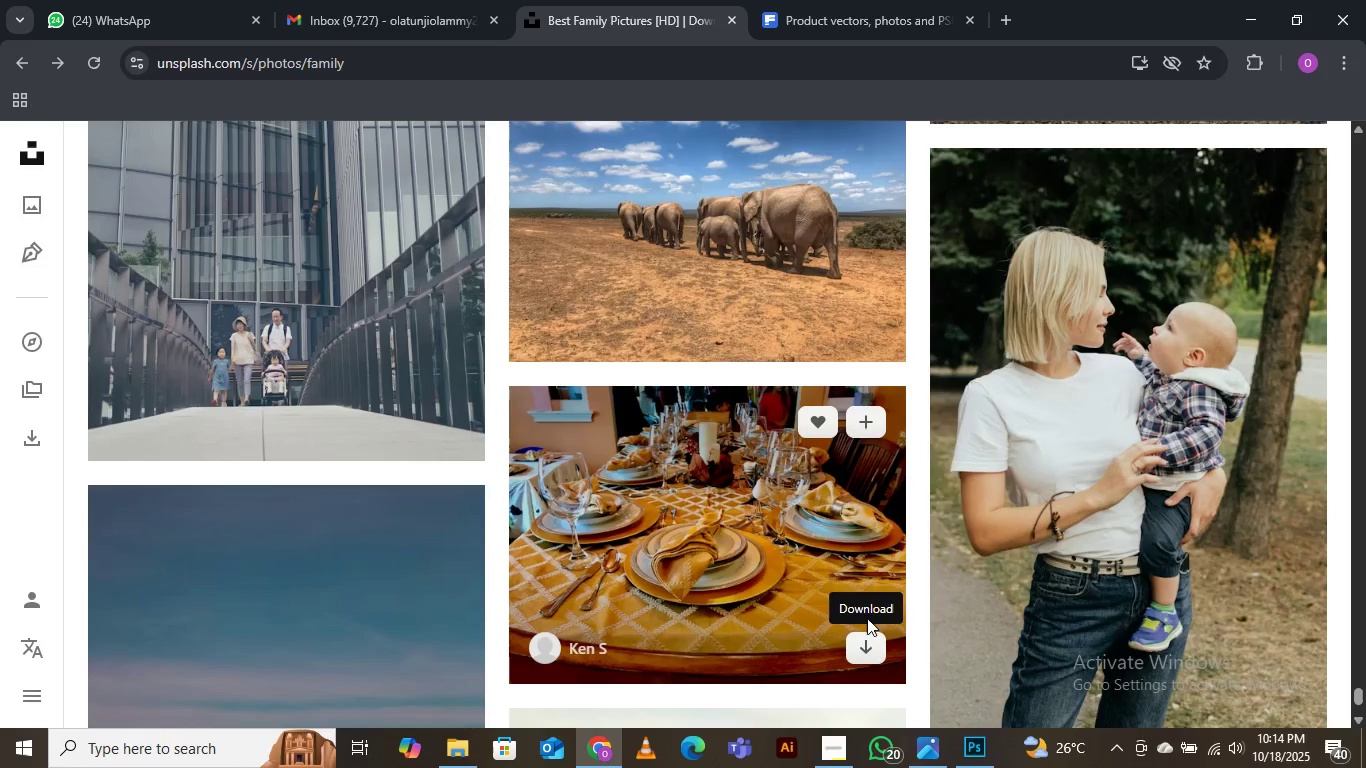 
mouse_move([918, 423])